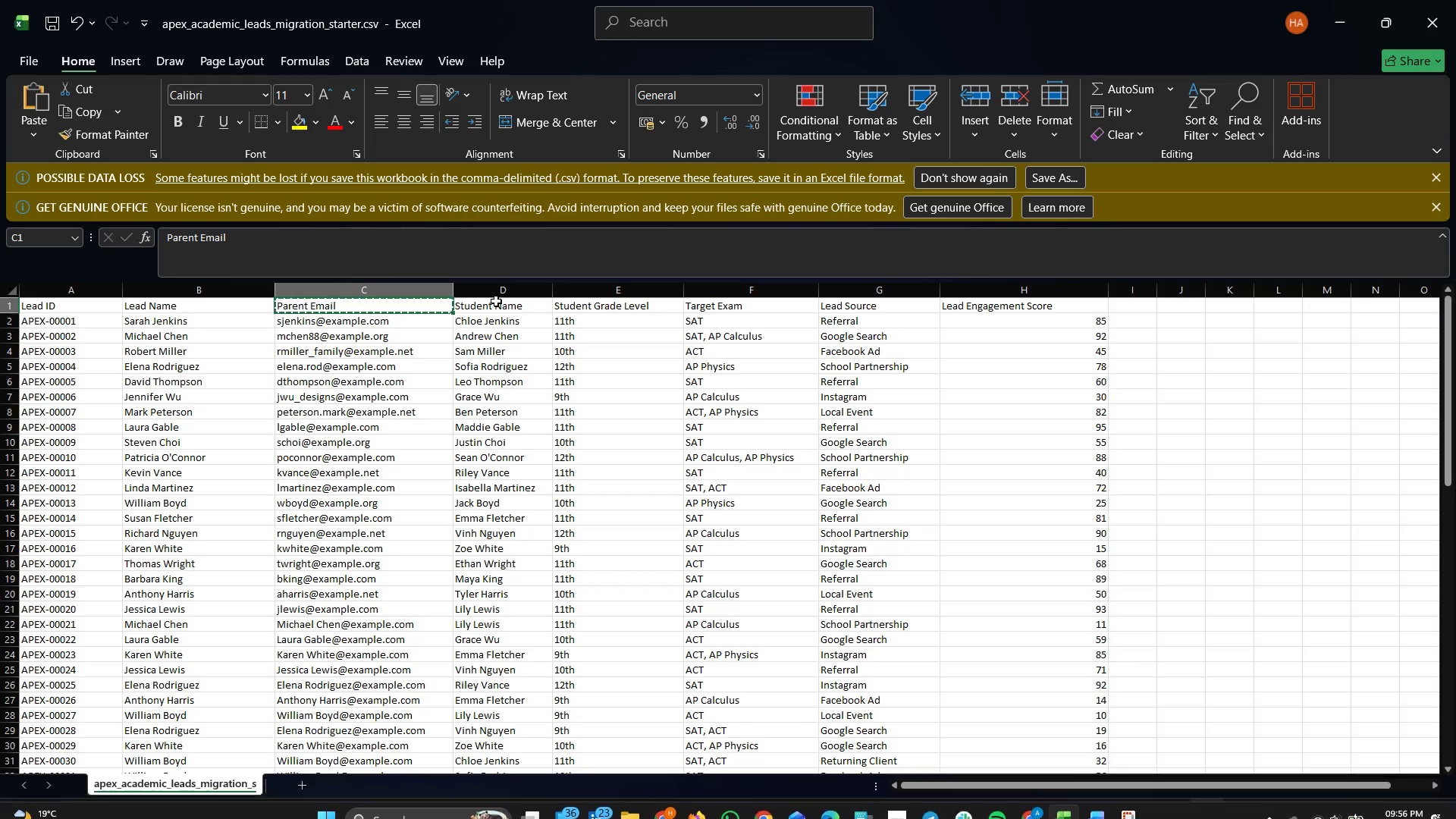 
left_click([495, 301])
 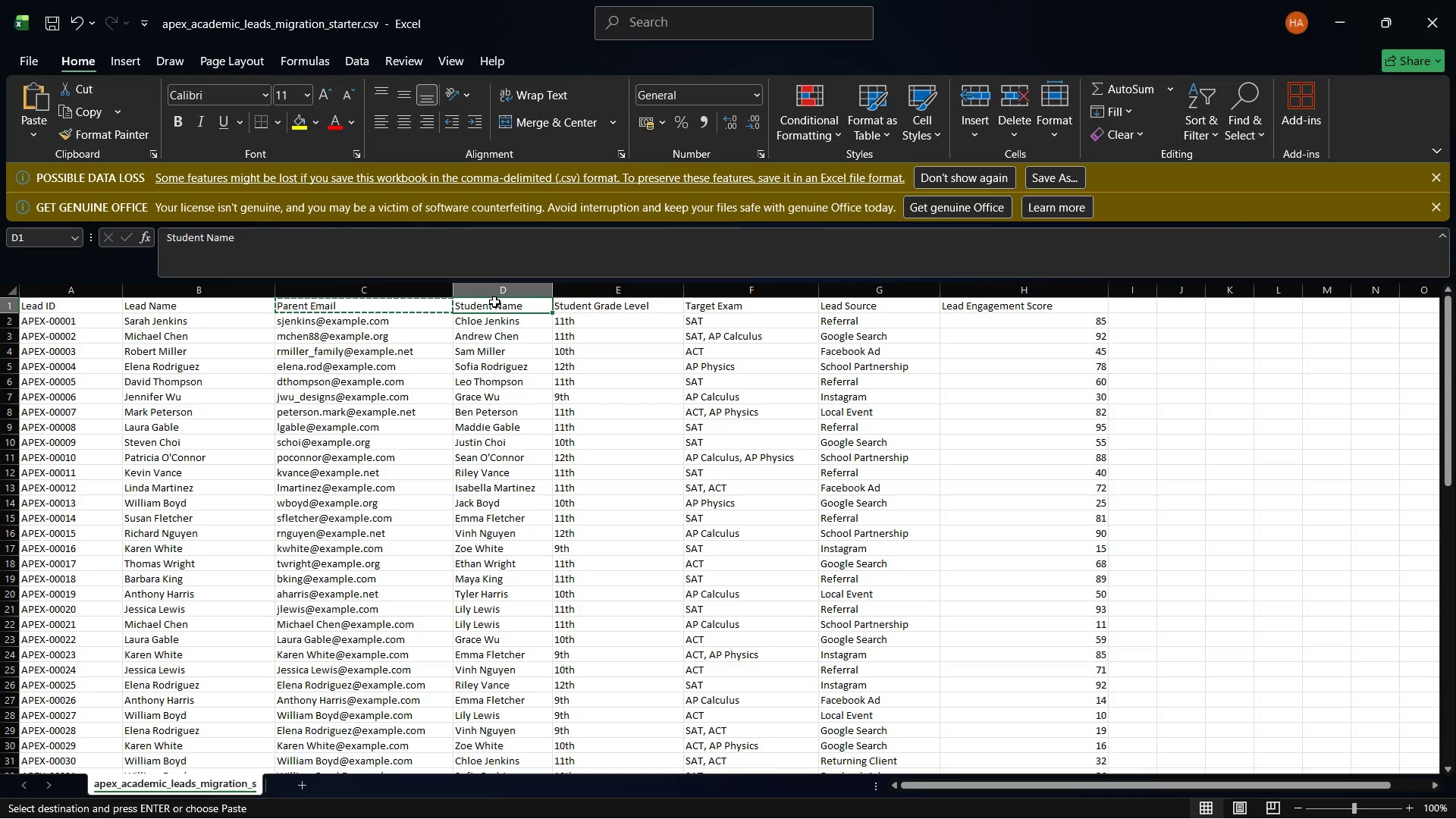 
right_click([494, 302])
 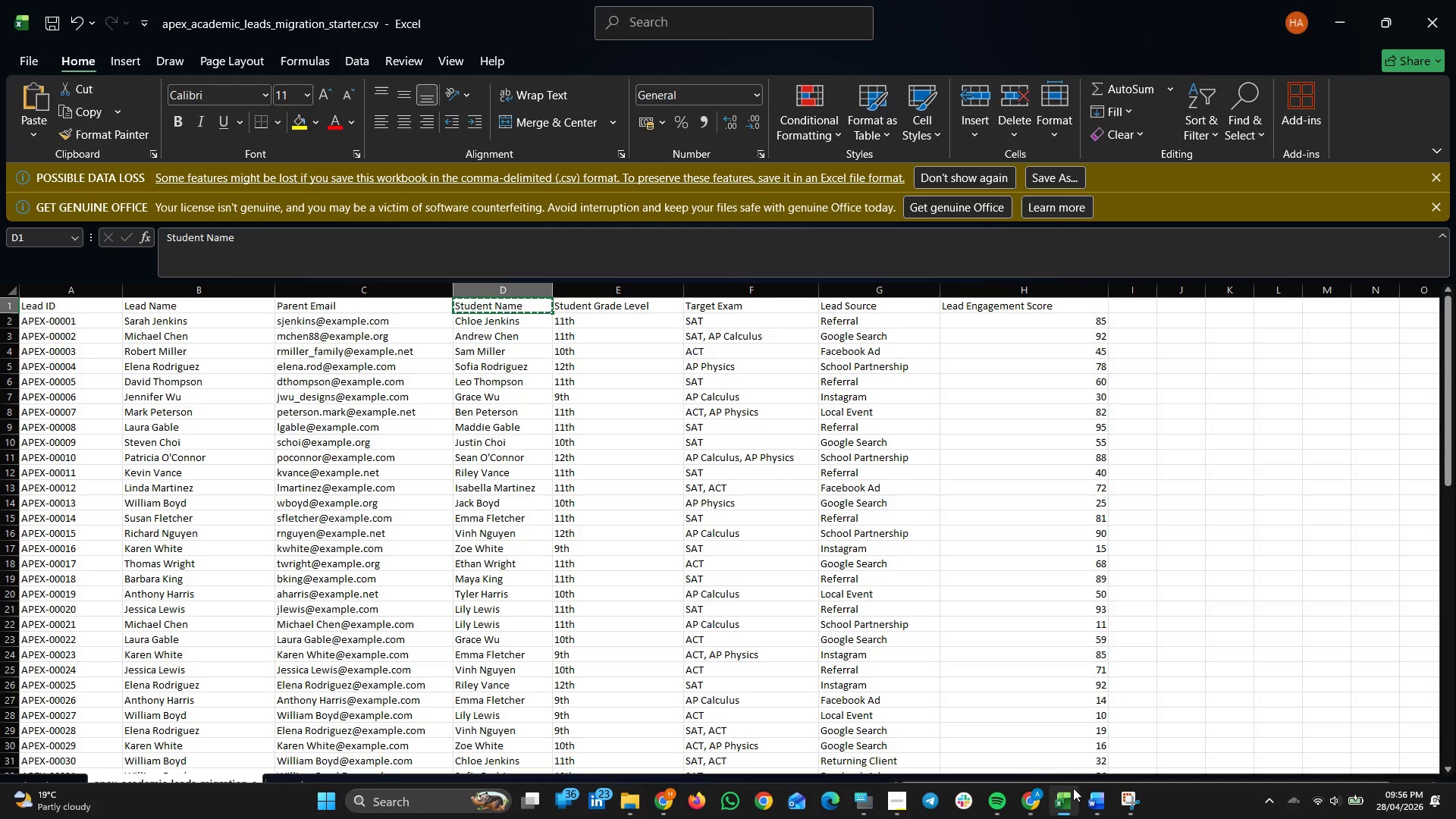 
left_click([1034, 801])
 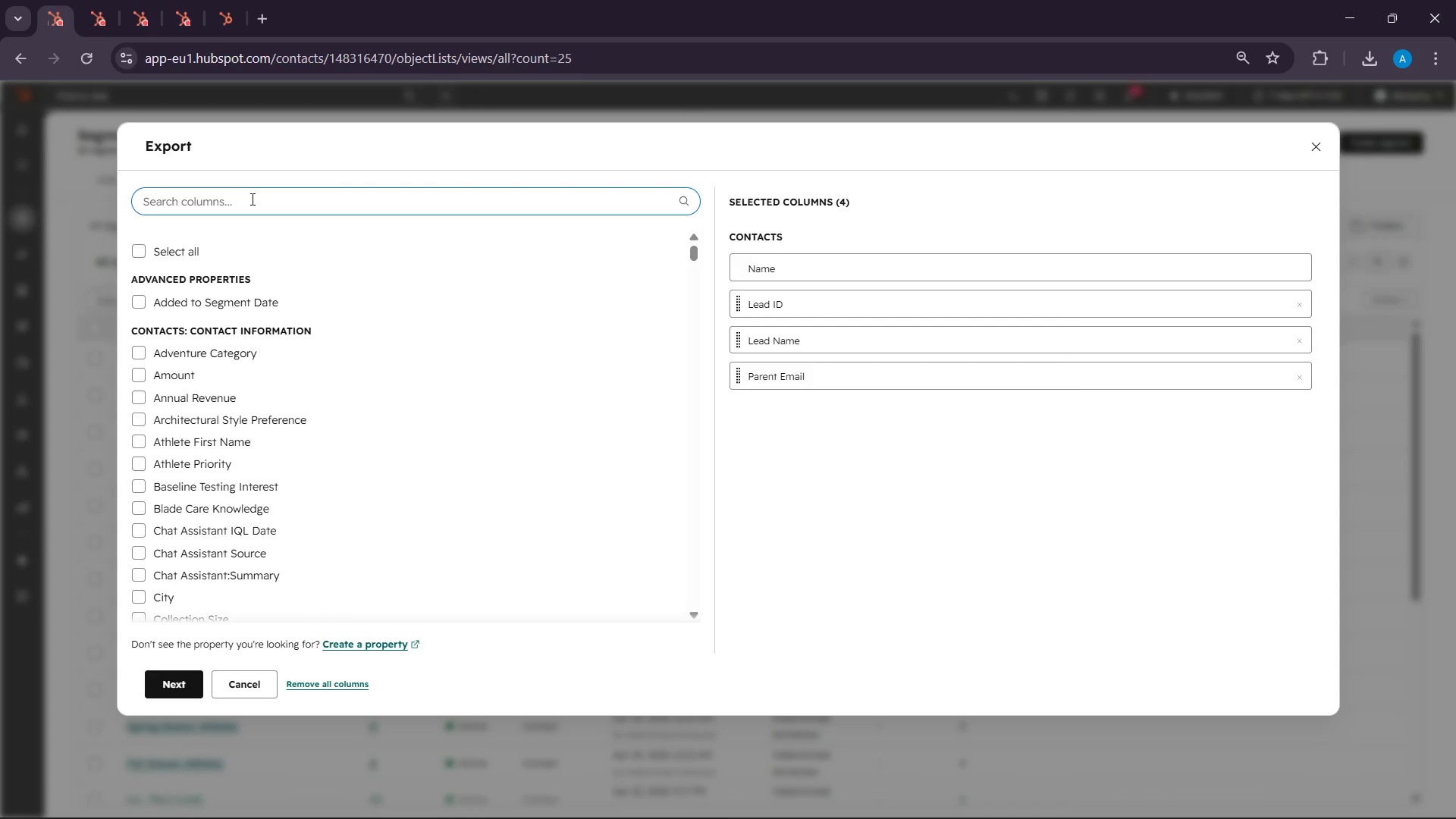 
right_click([251, 199])
 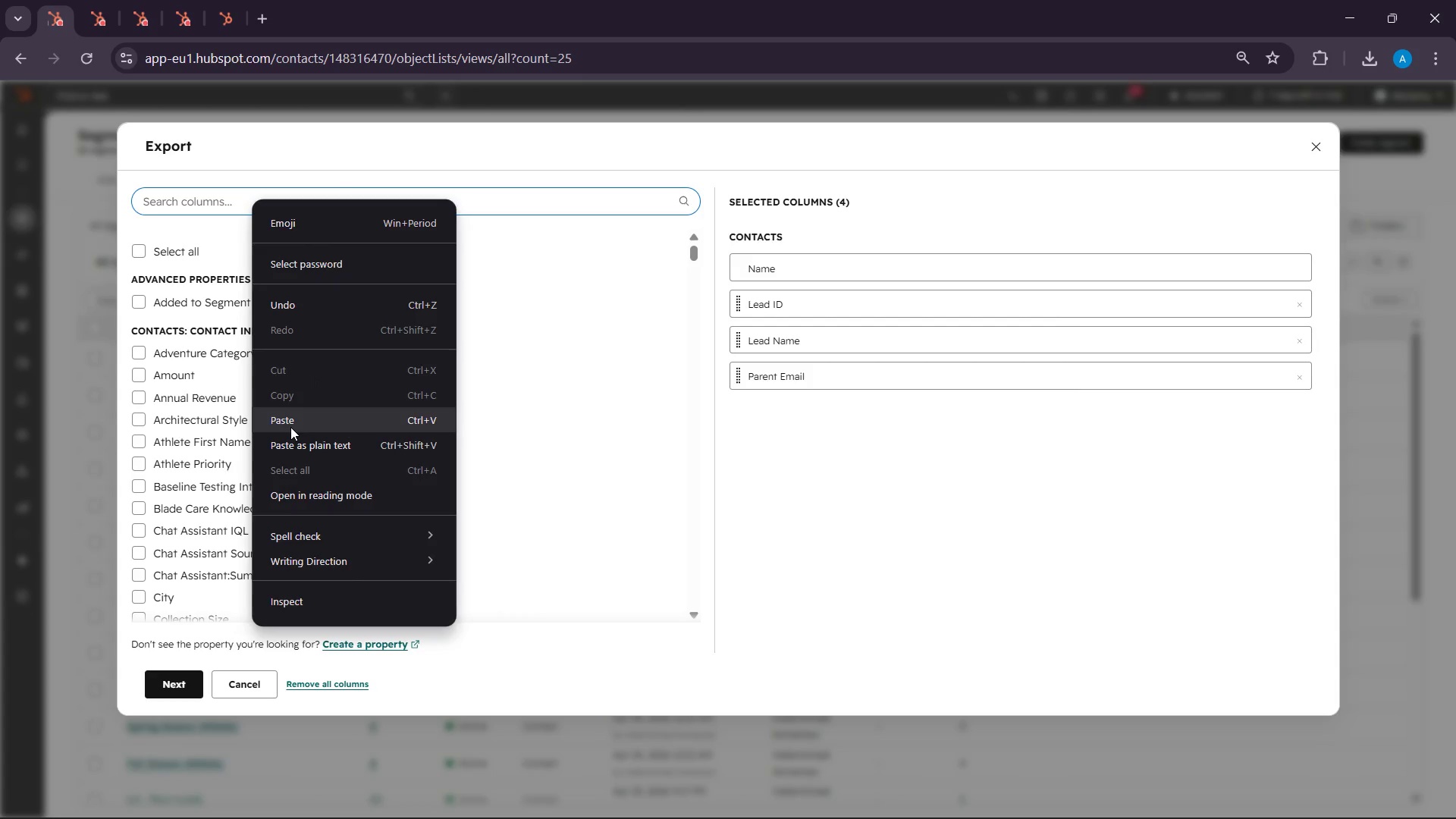 
left_click([290, 427])
 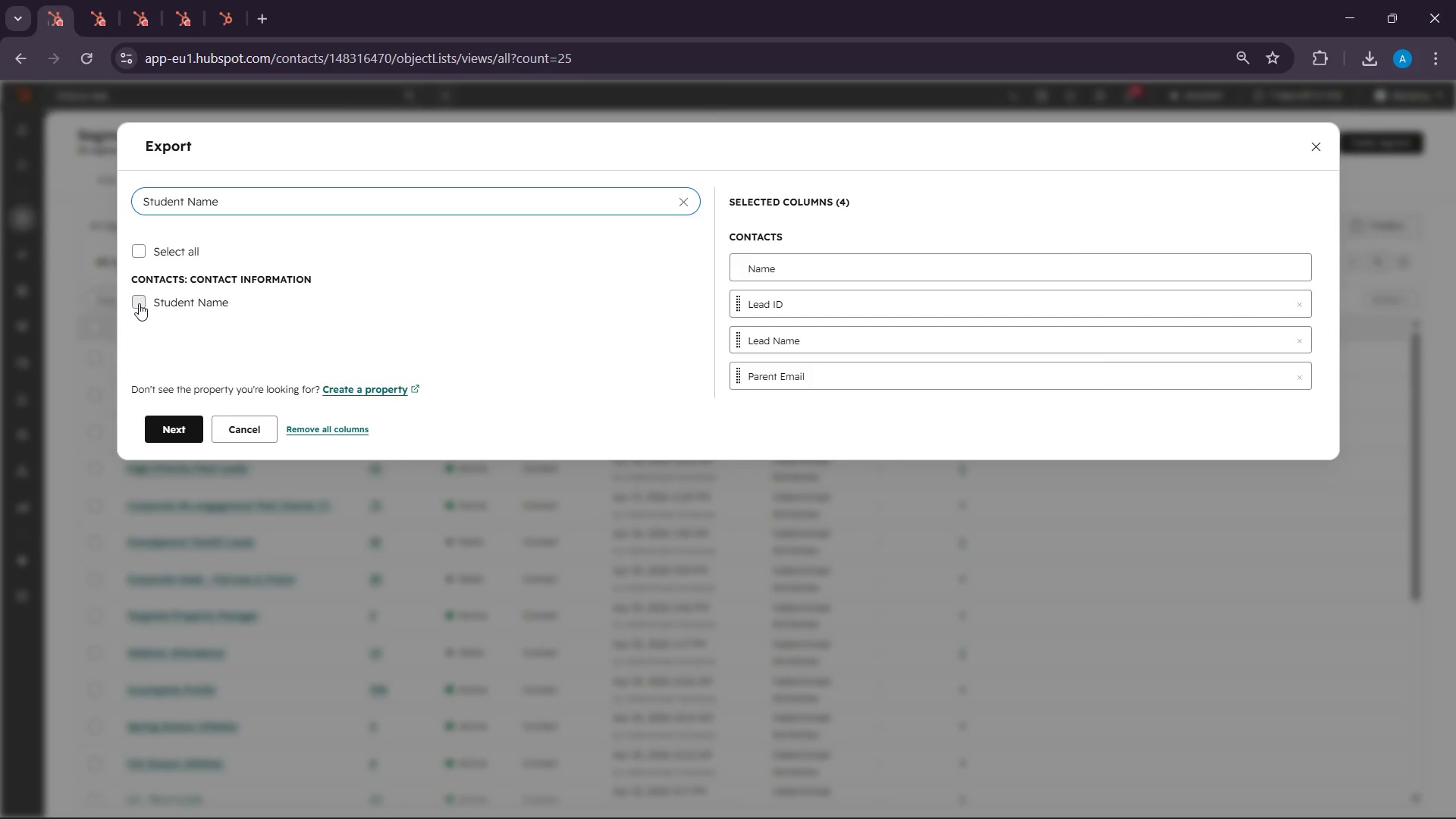 
left_click([139, 303])
 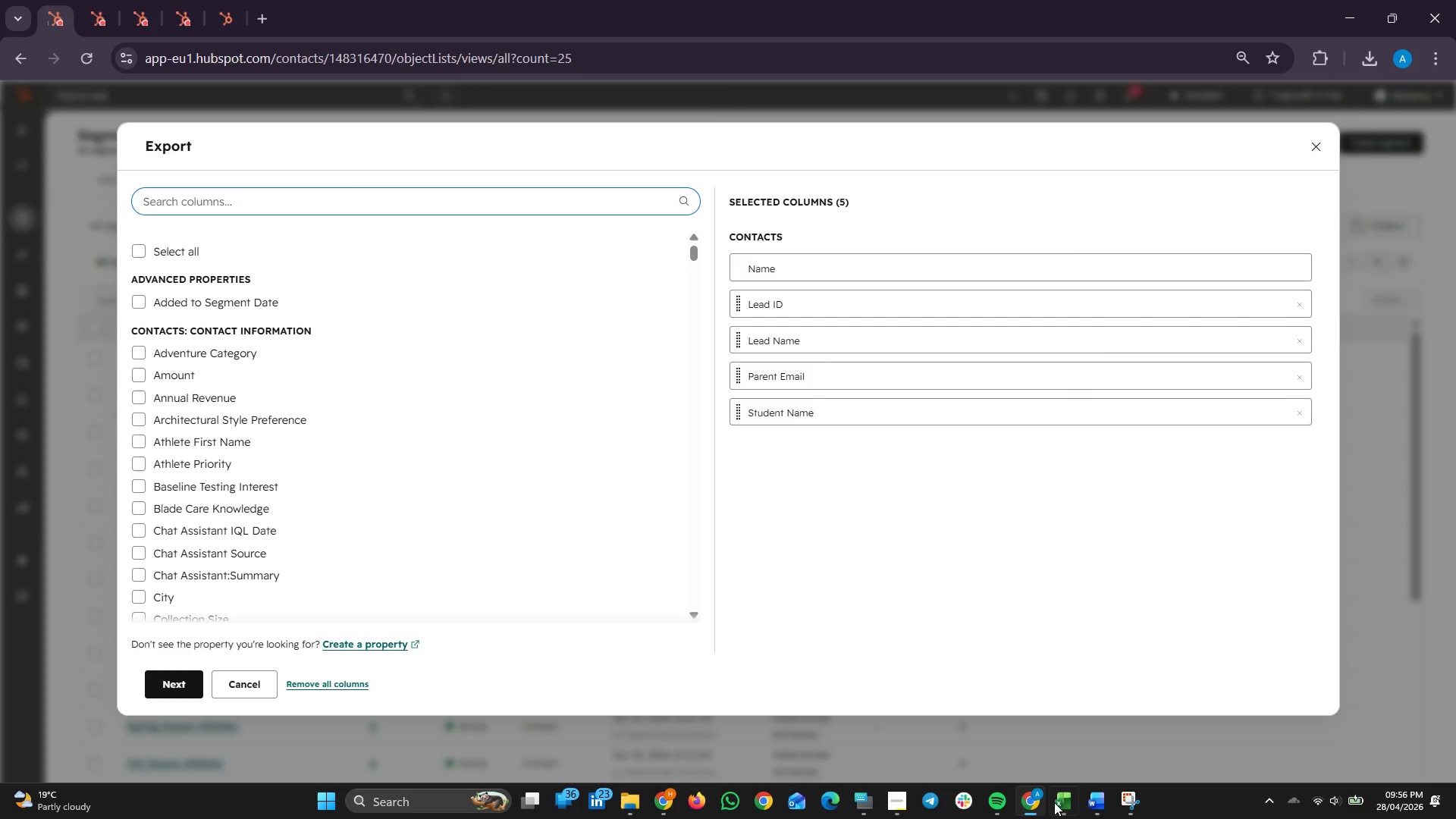 
left_click([1066, 801])
 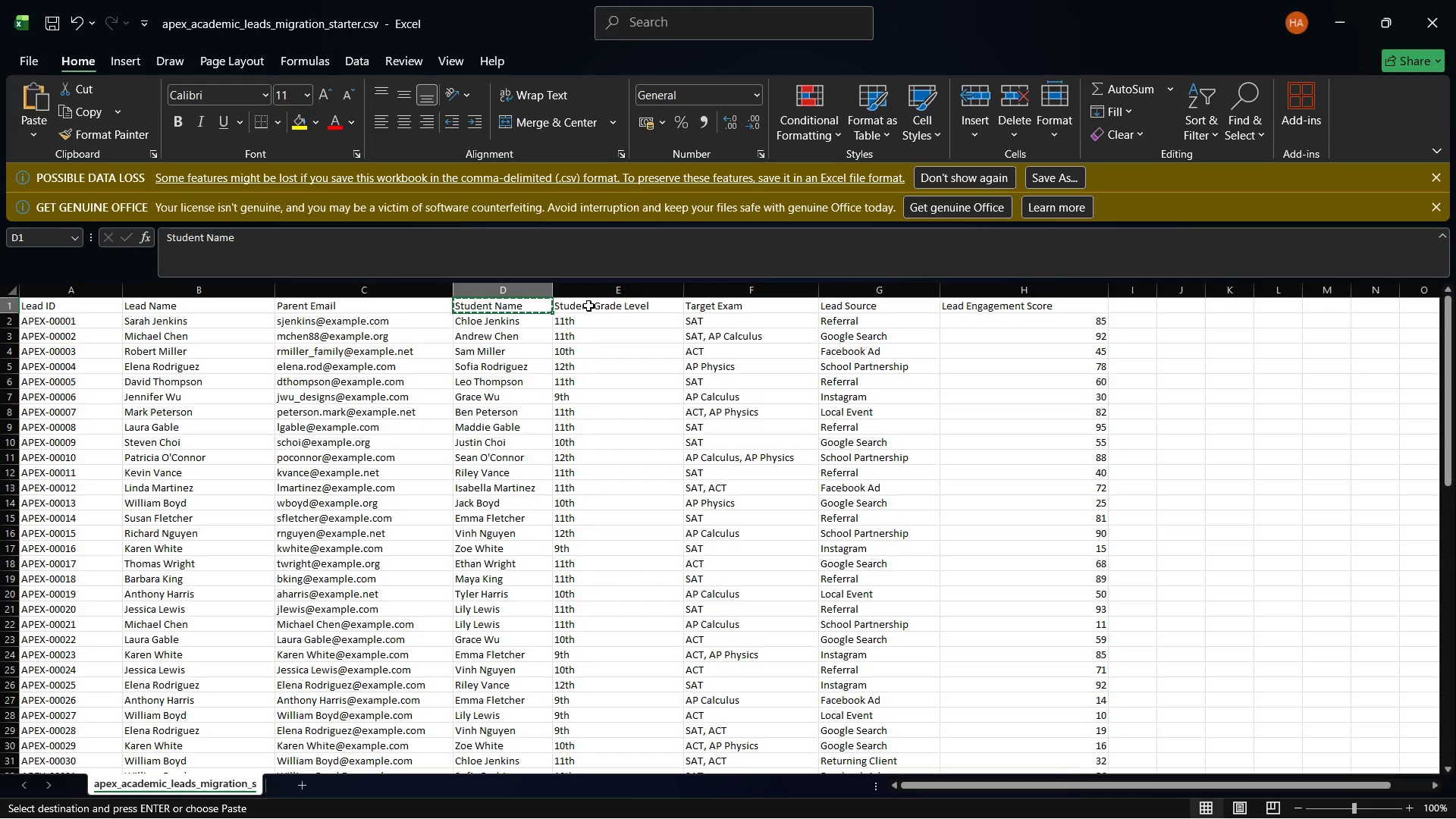 
left_click([588, 304])
 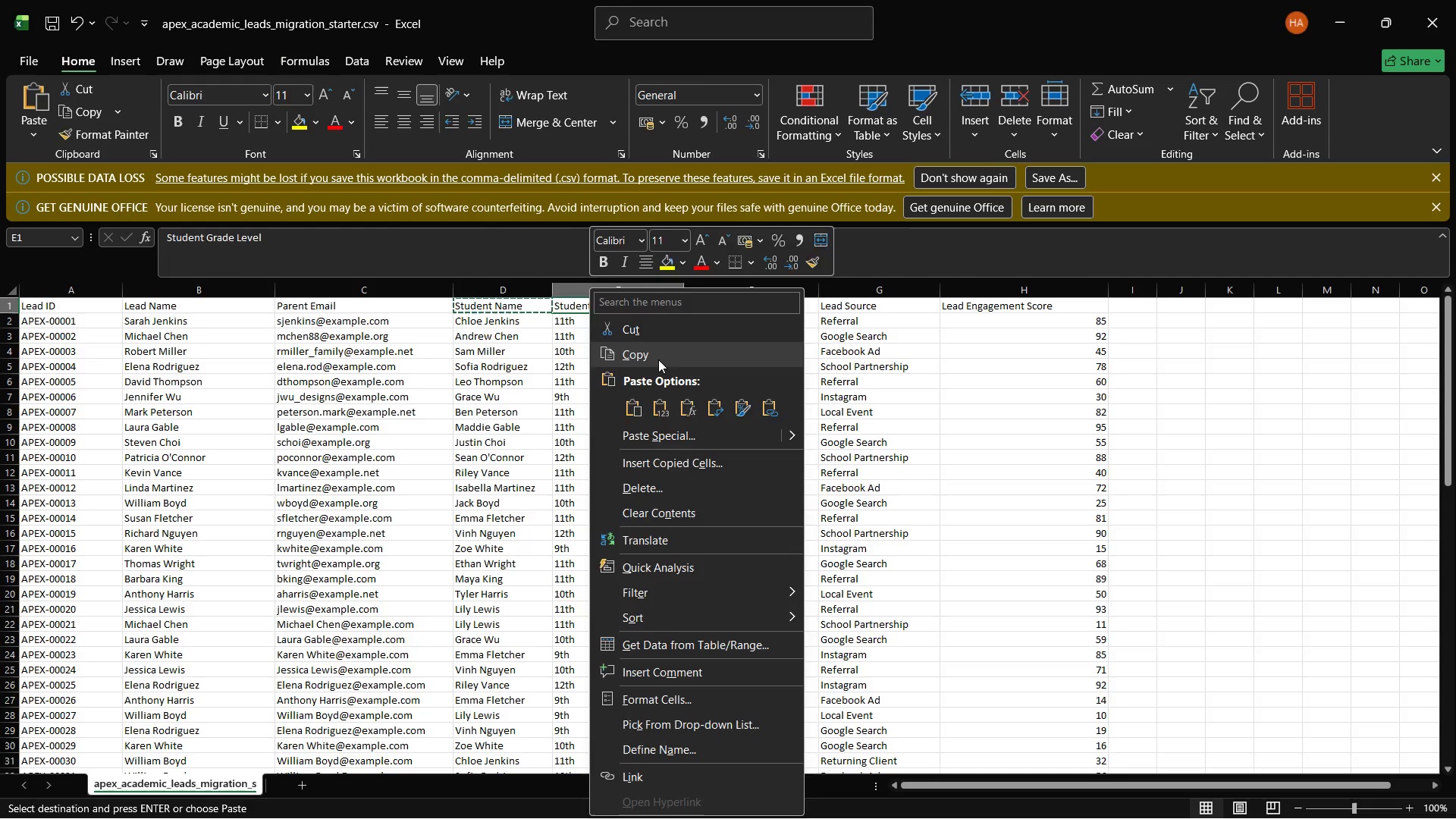 
left_click([658, 359])
 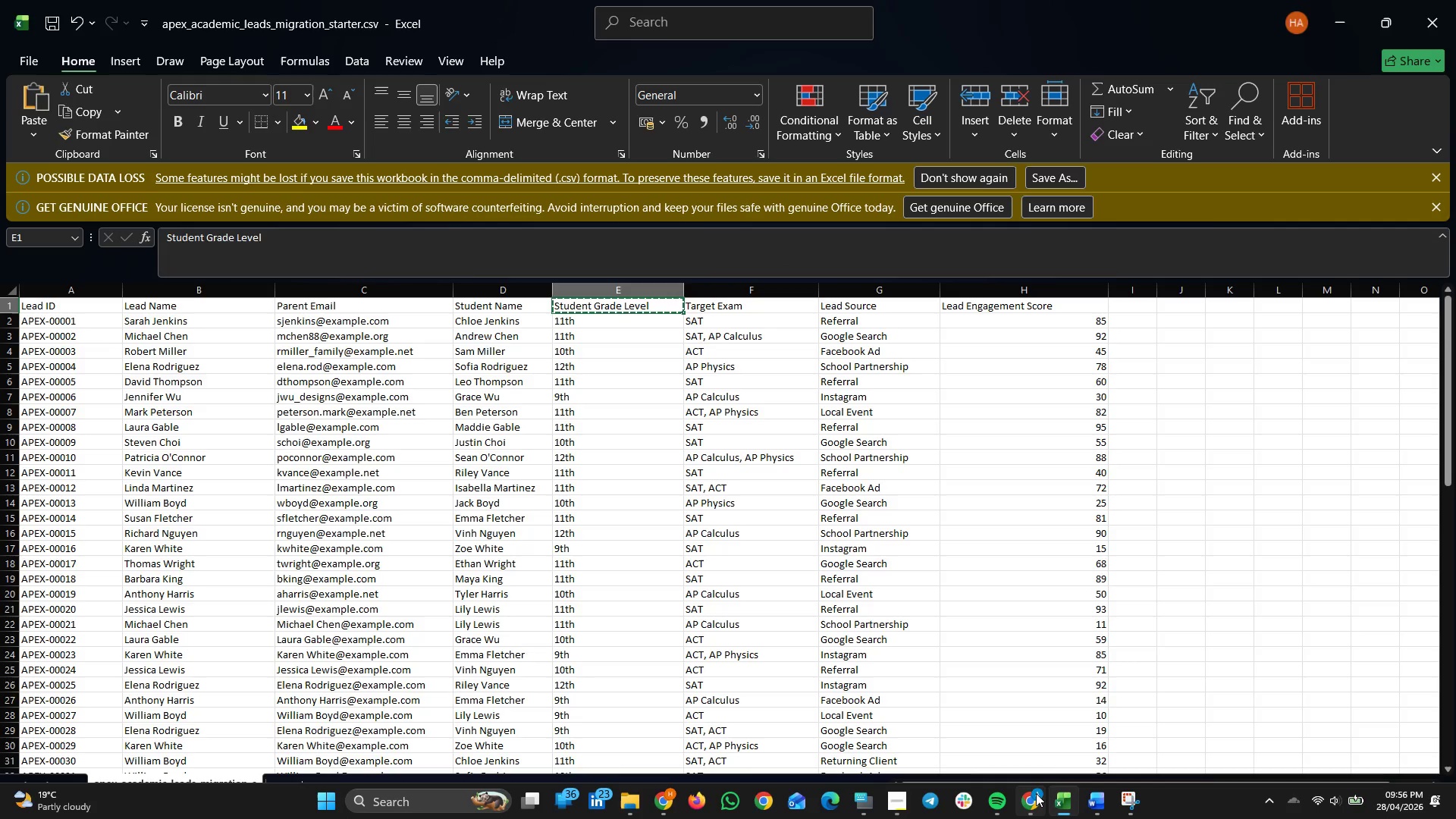 
left_click([1036, 795])
 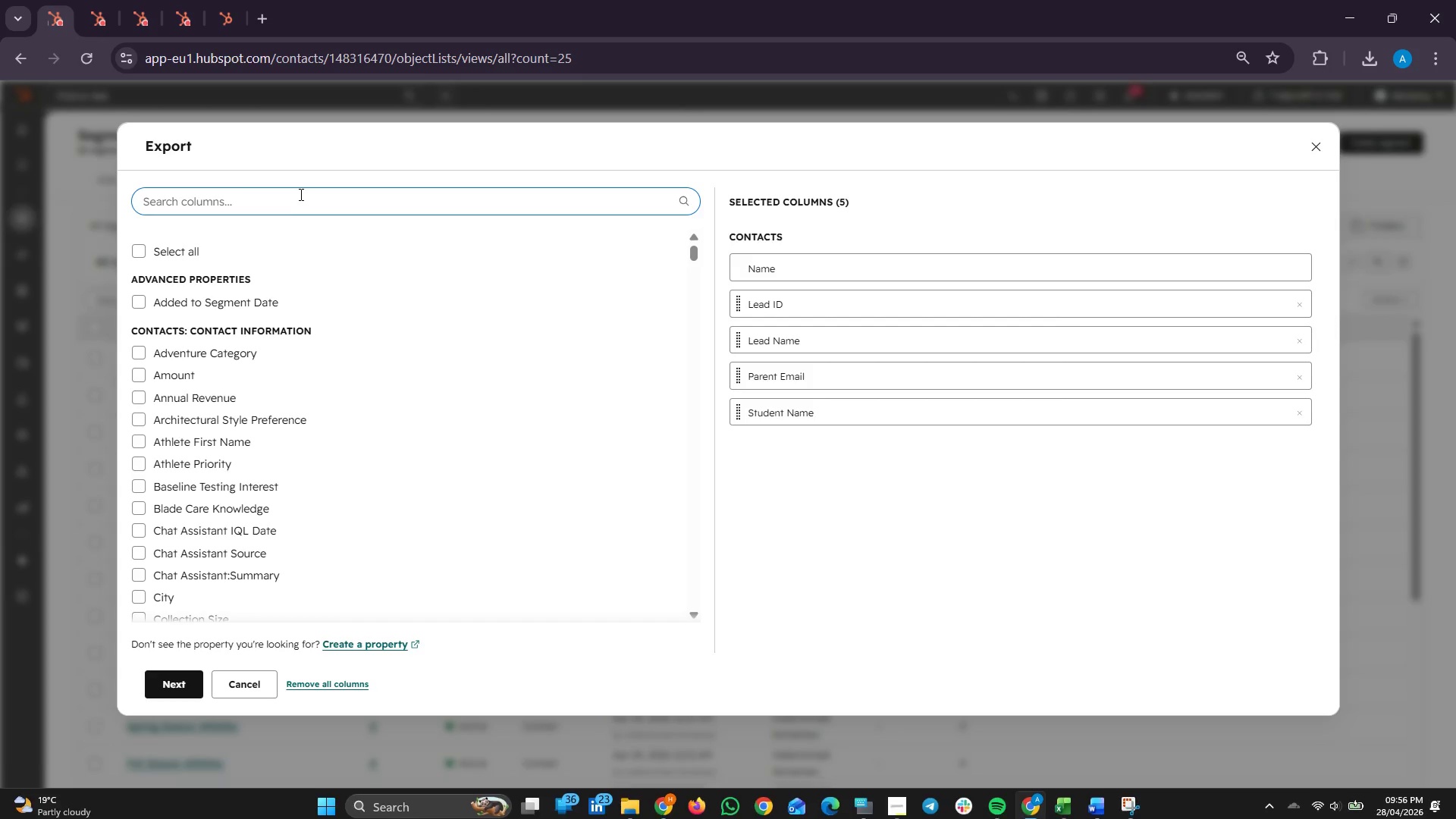 
right_click([297, 193])
 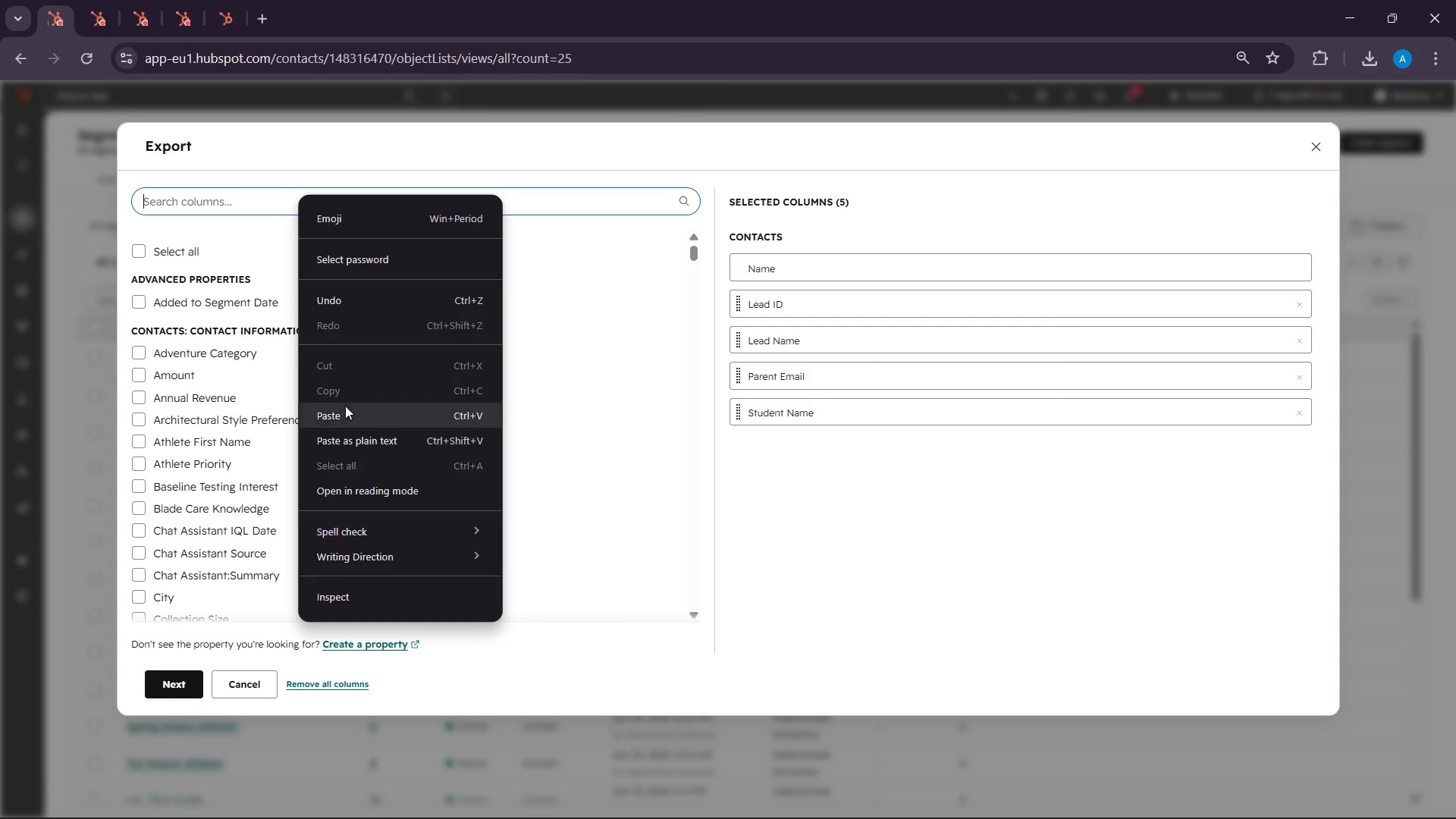 
left_click([345, 406])
 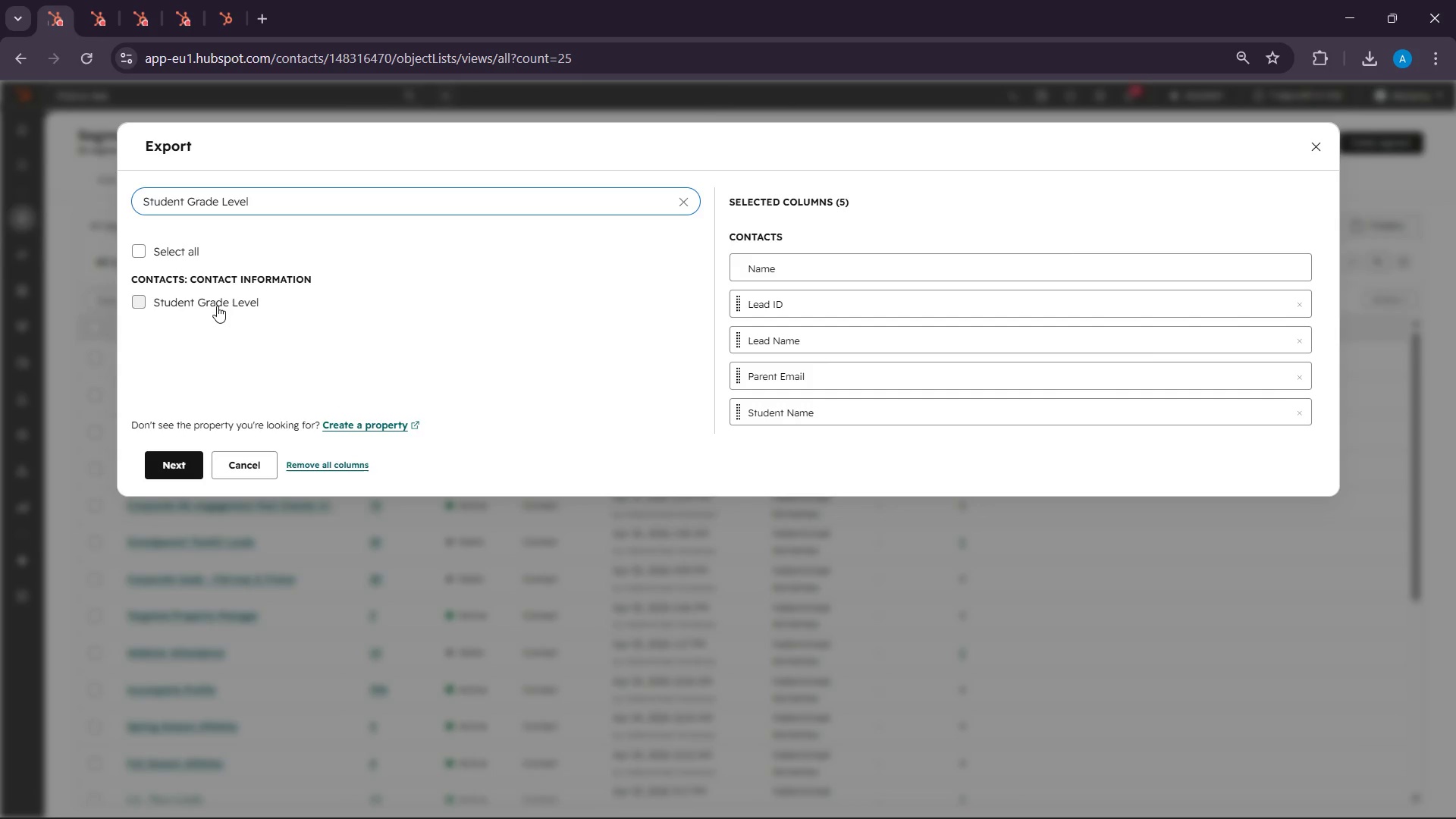 
left_click([217, 304])
 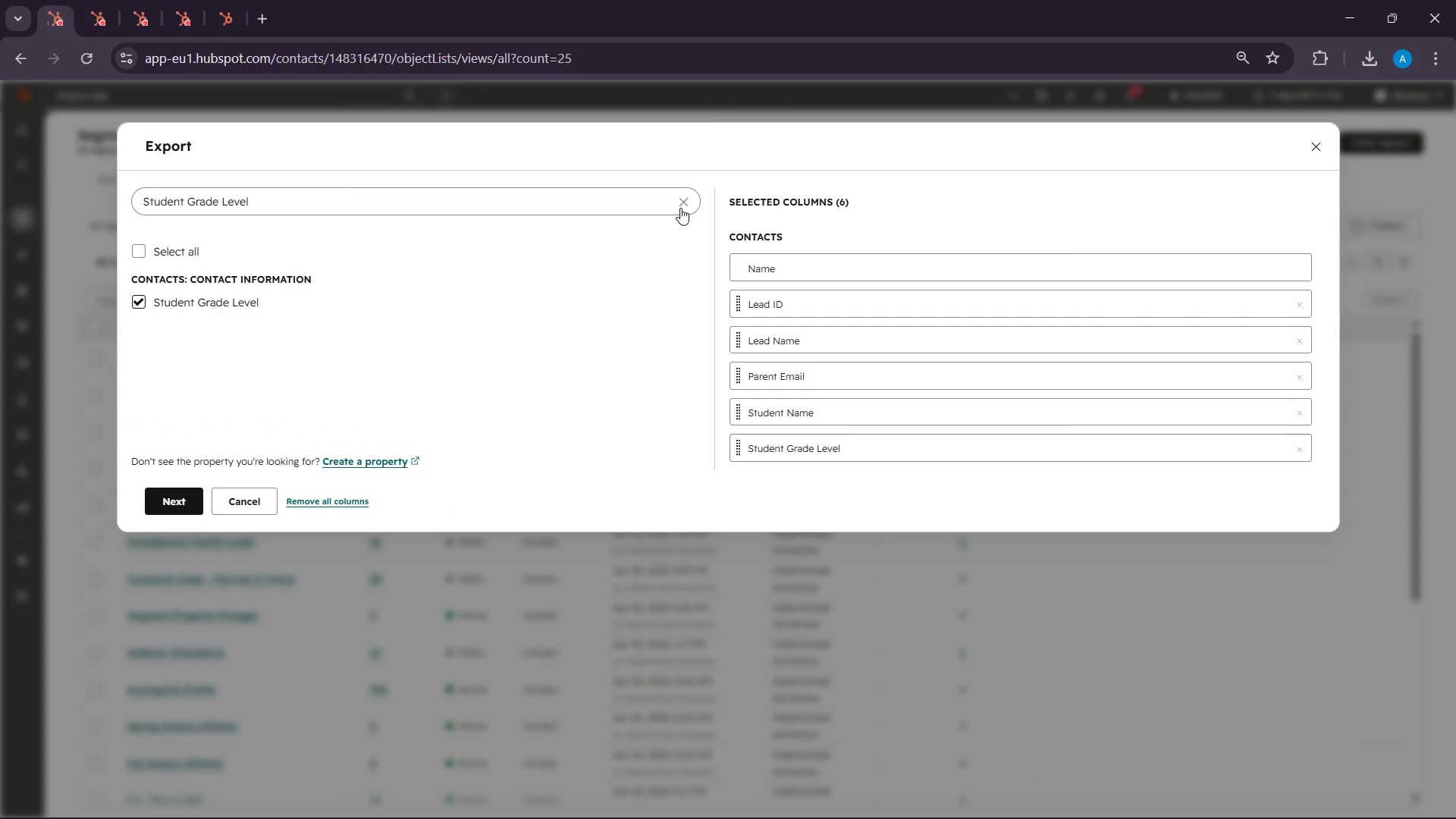 
left_click([683, 208])
 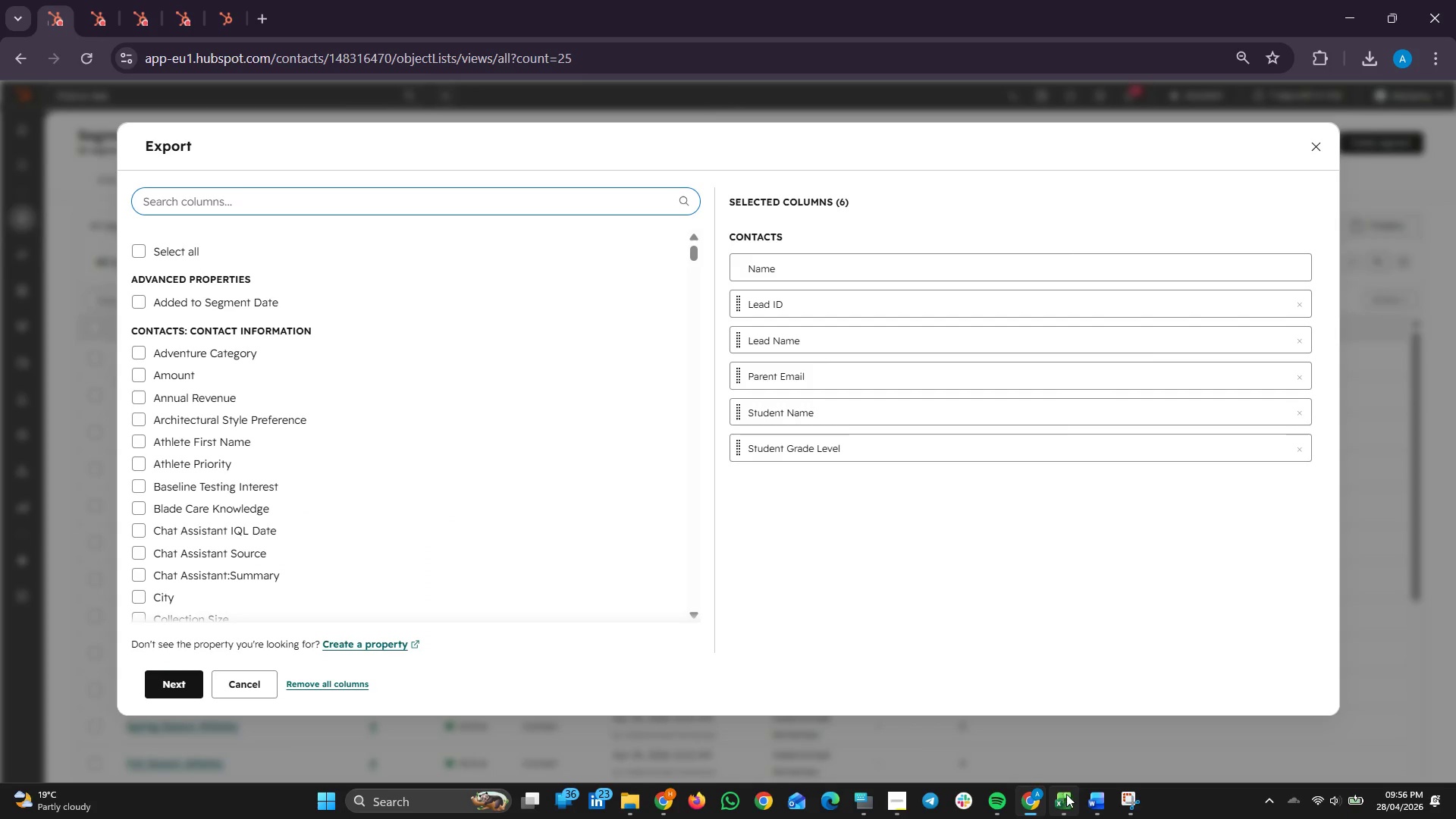 
left_click([1062, 800])
 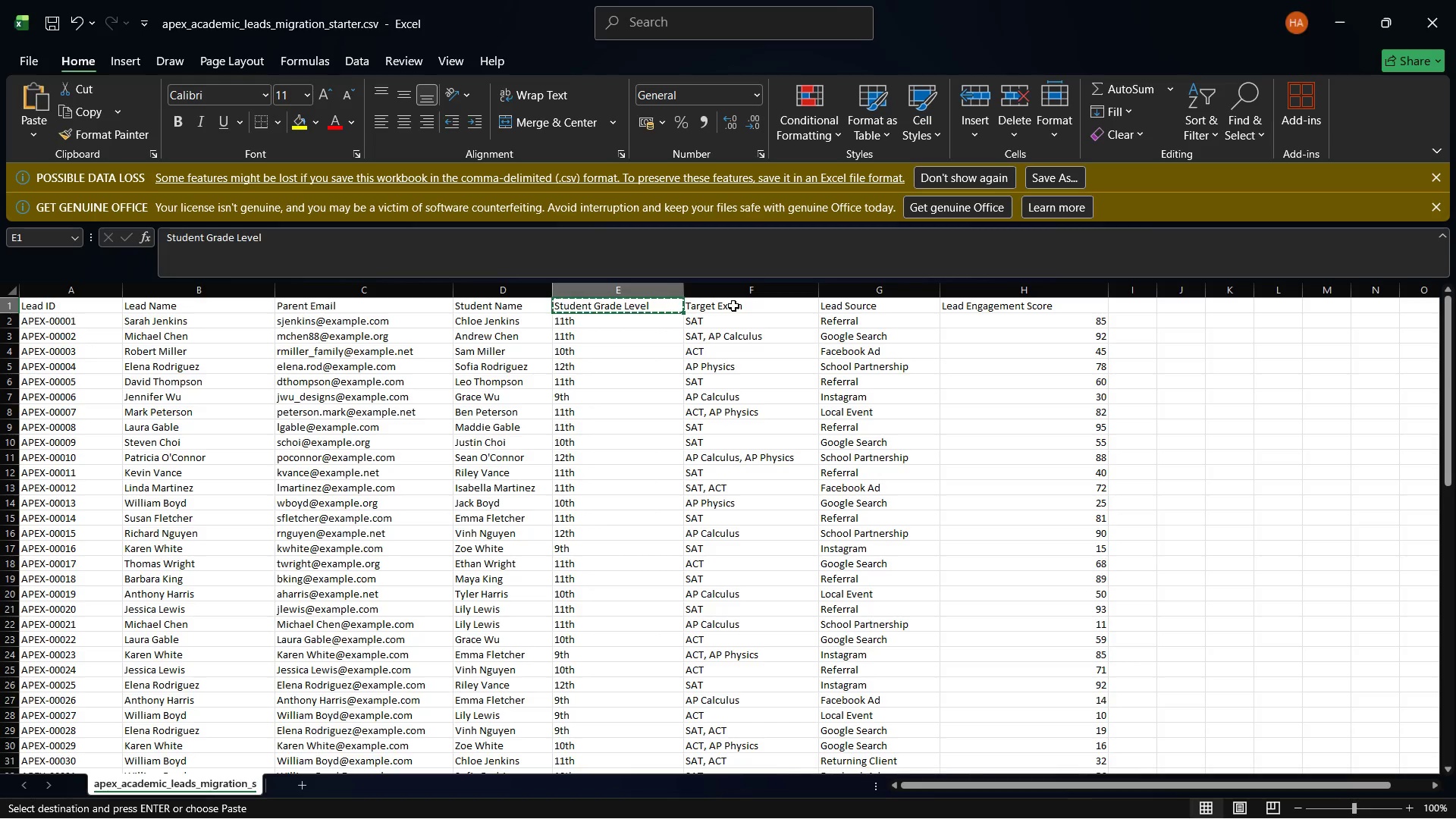 
left_click([733, 307])
 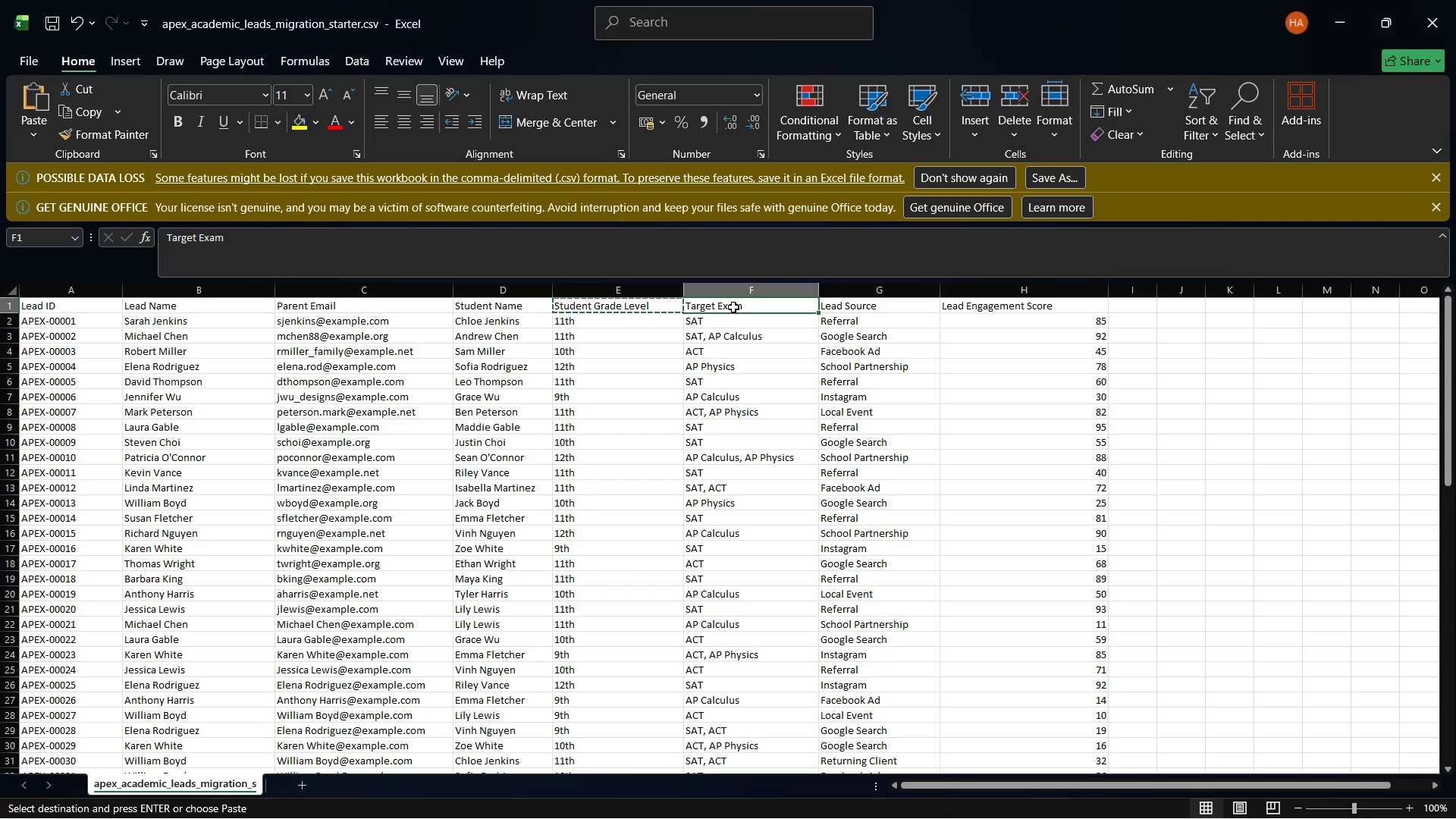 
right_click([733, 307])
 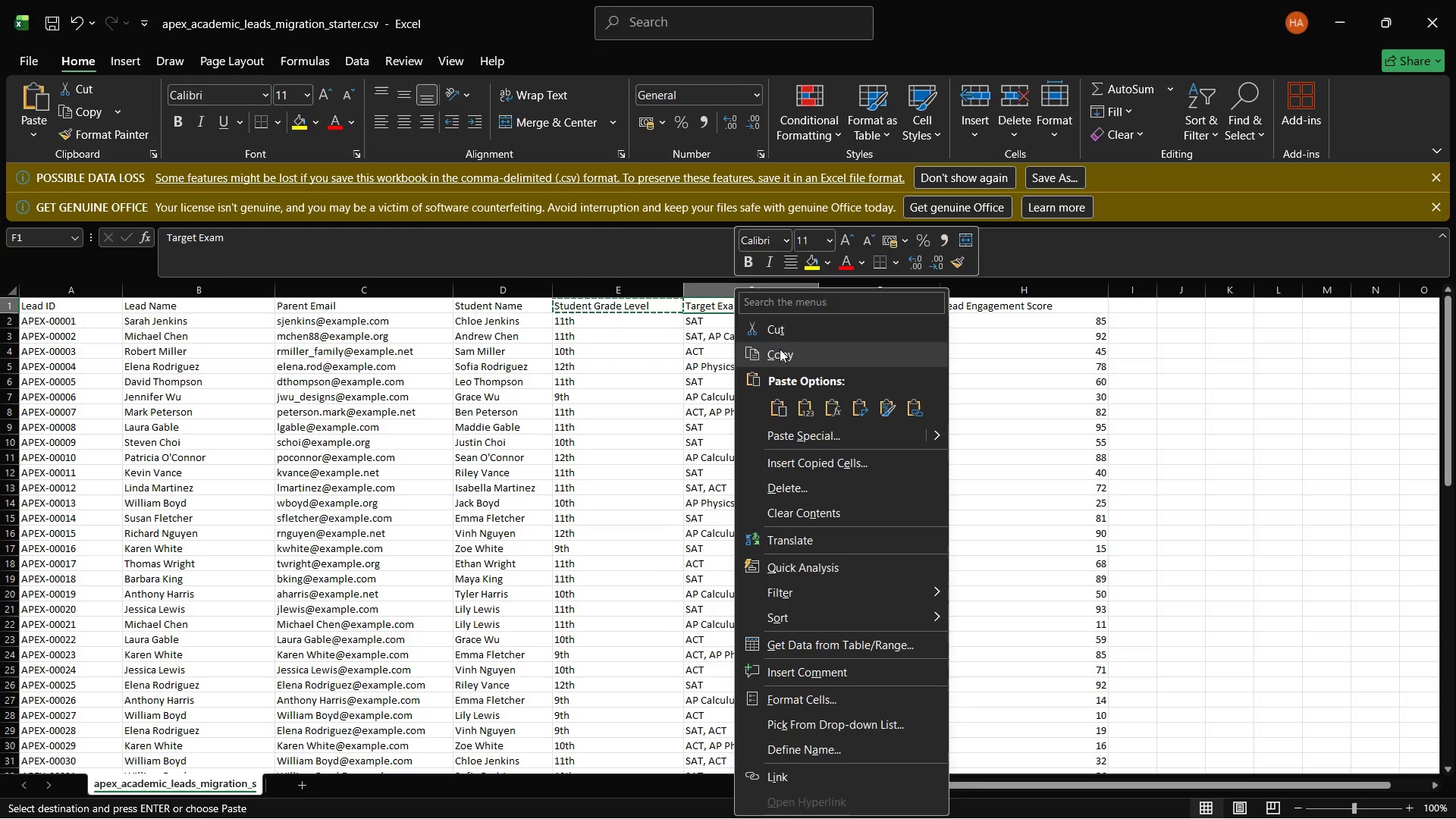 
left_click([780, 349])
 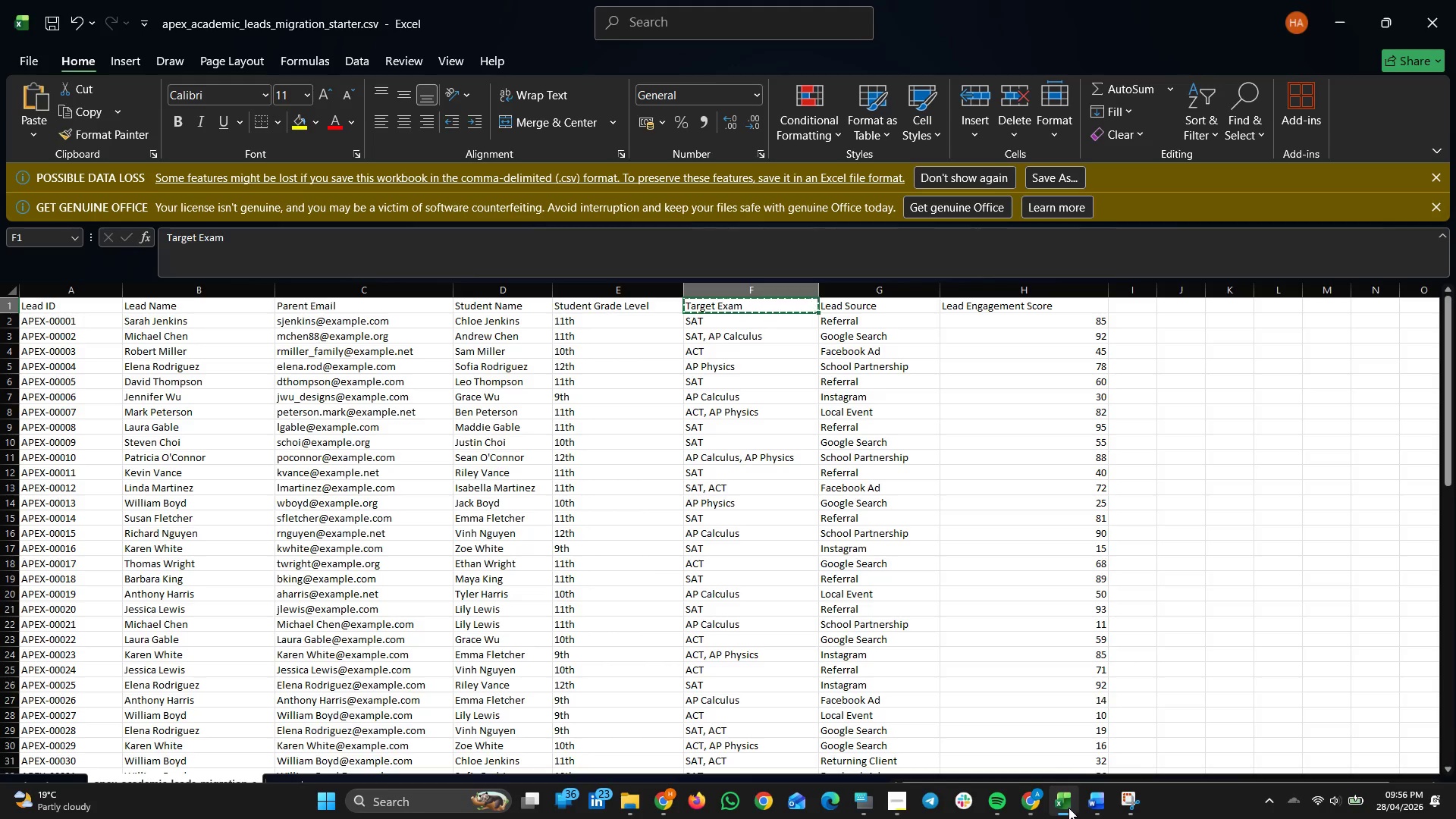 
left_click([1068, 808])
 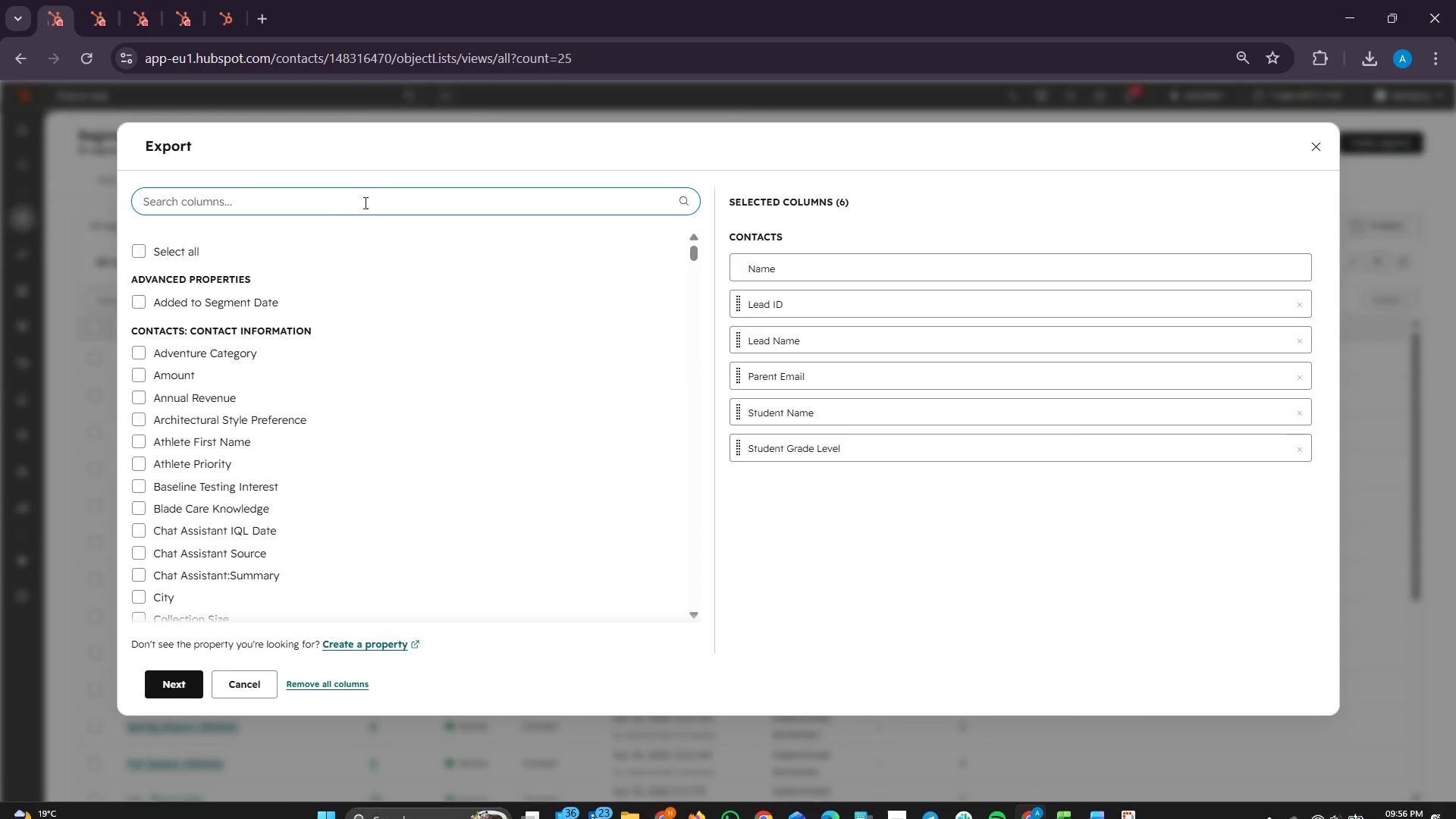 
right_click([364, 202])
 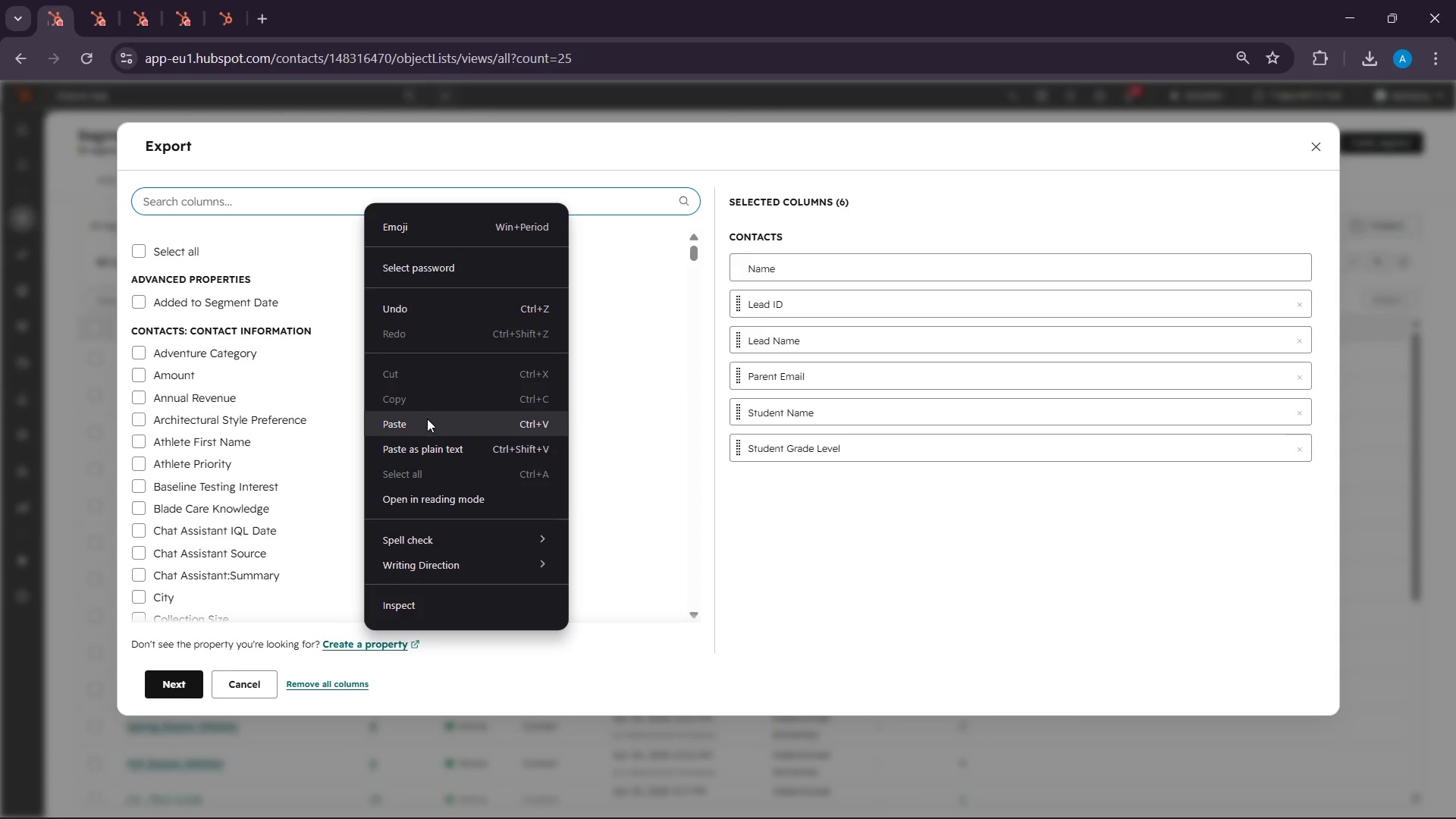 
left_click([427, 420])
 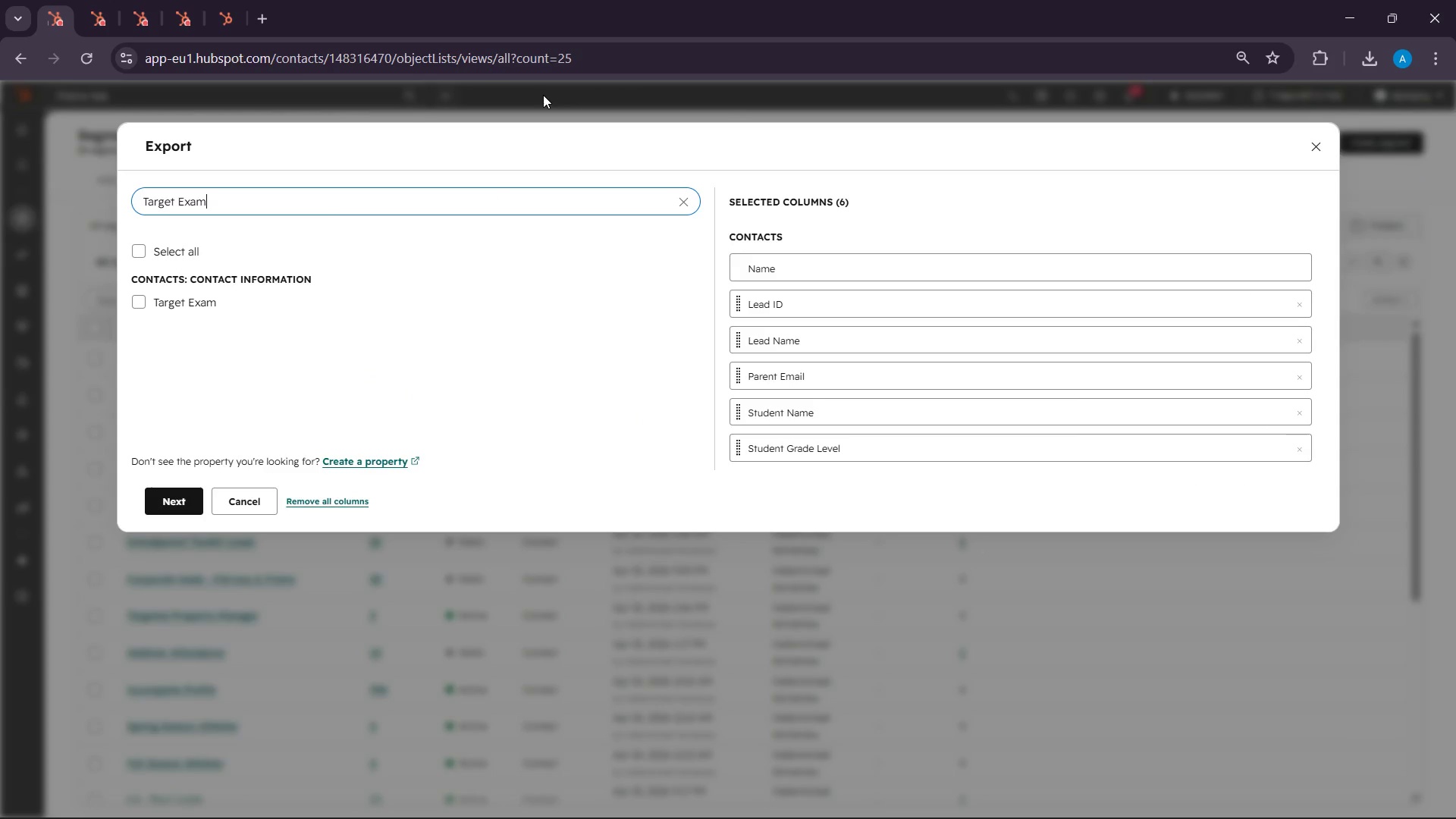 
wait(9.5)
 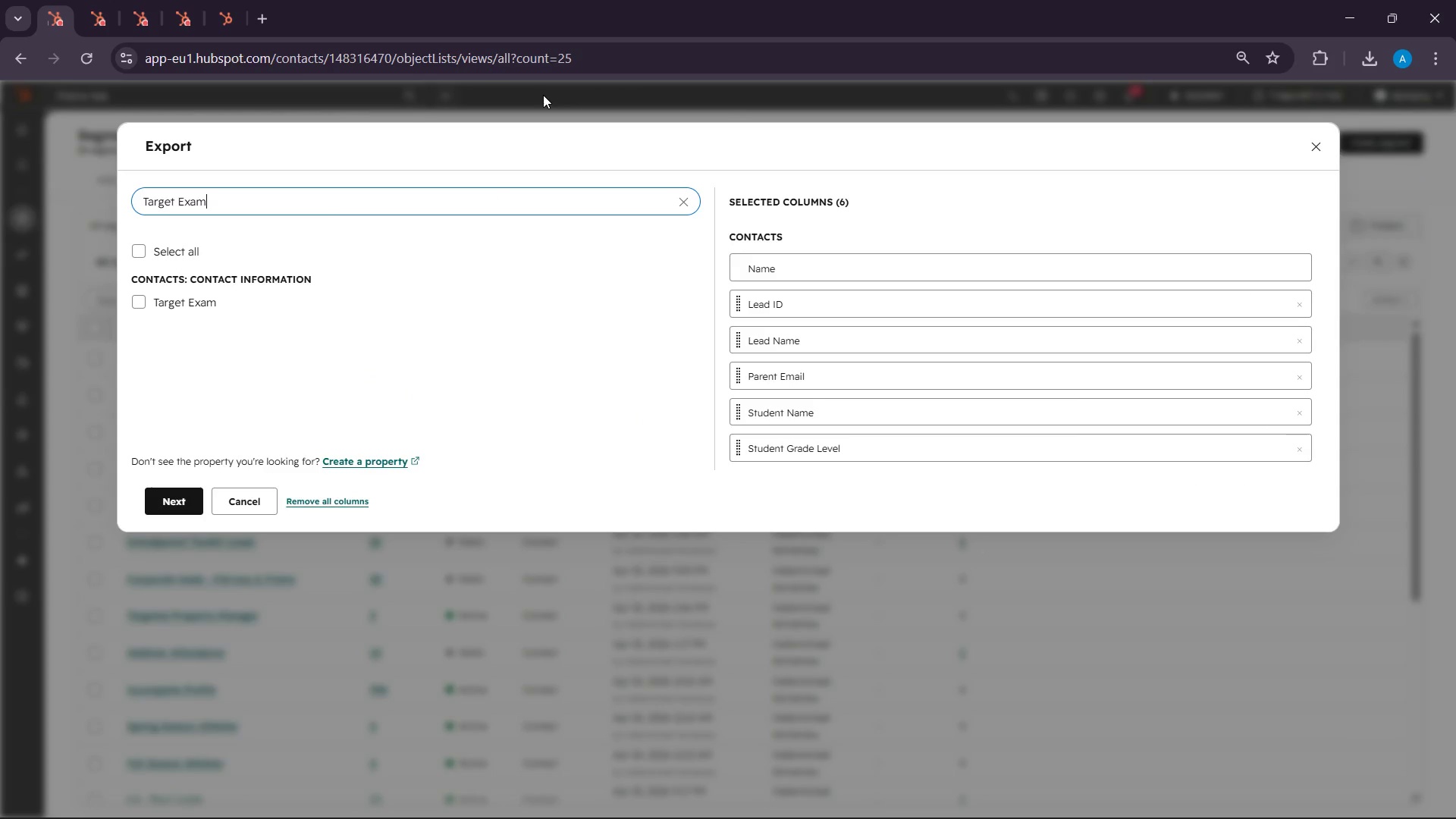 
left_click([182, 308])
 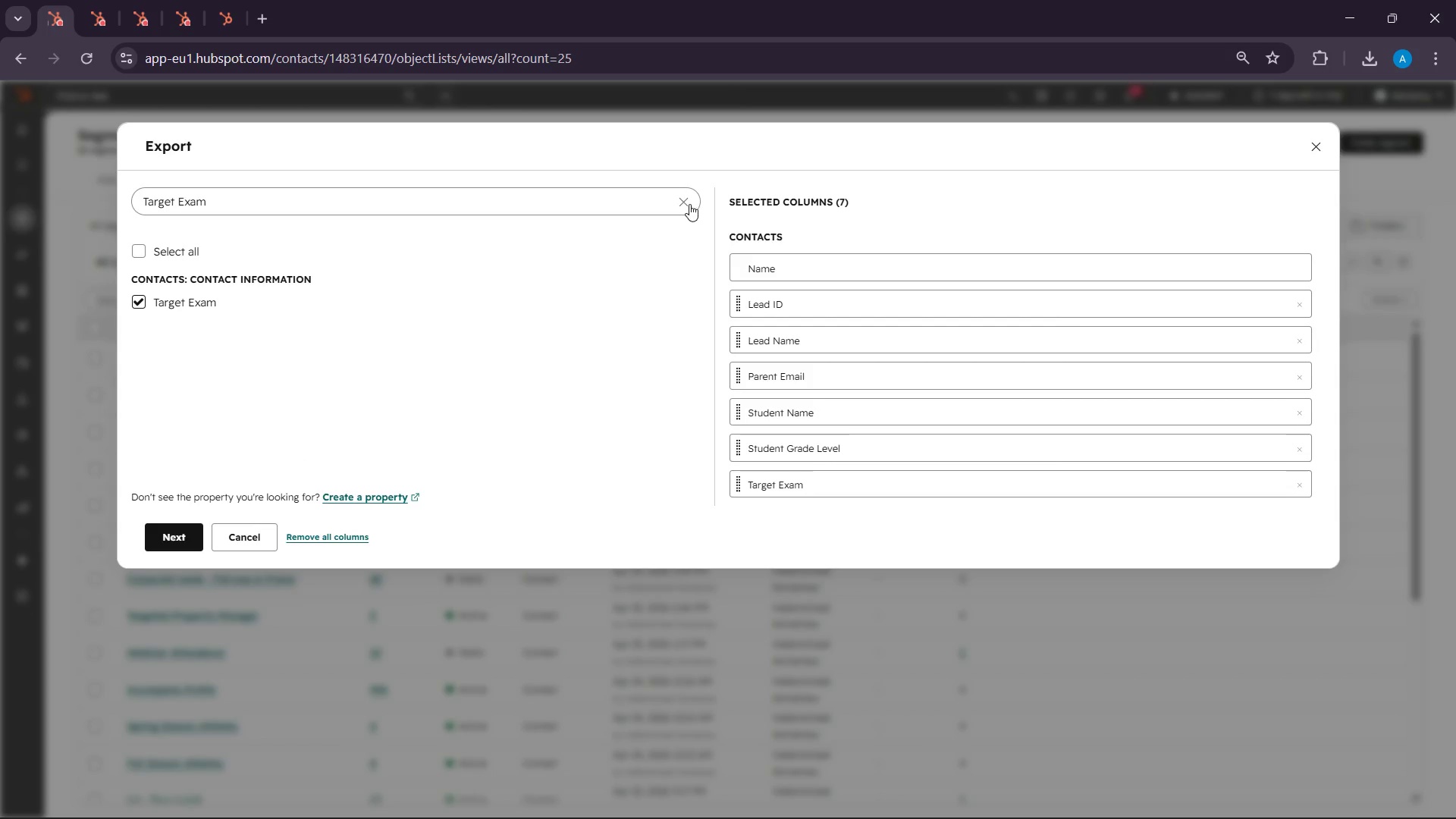 
left_click([689, 204])
 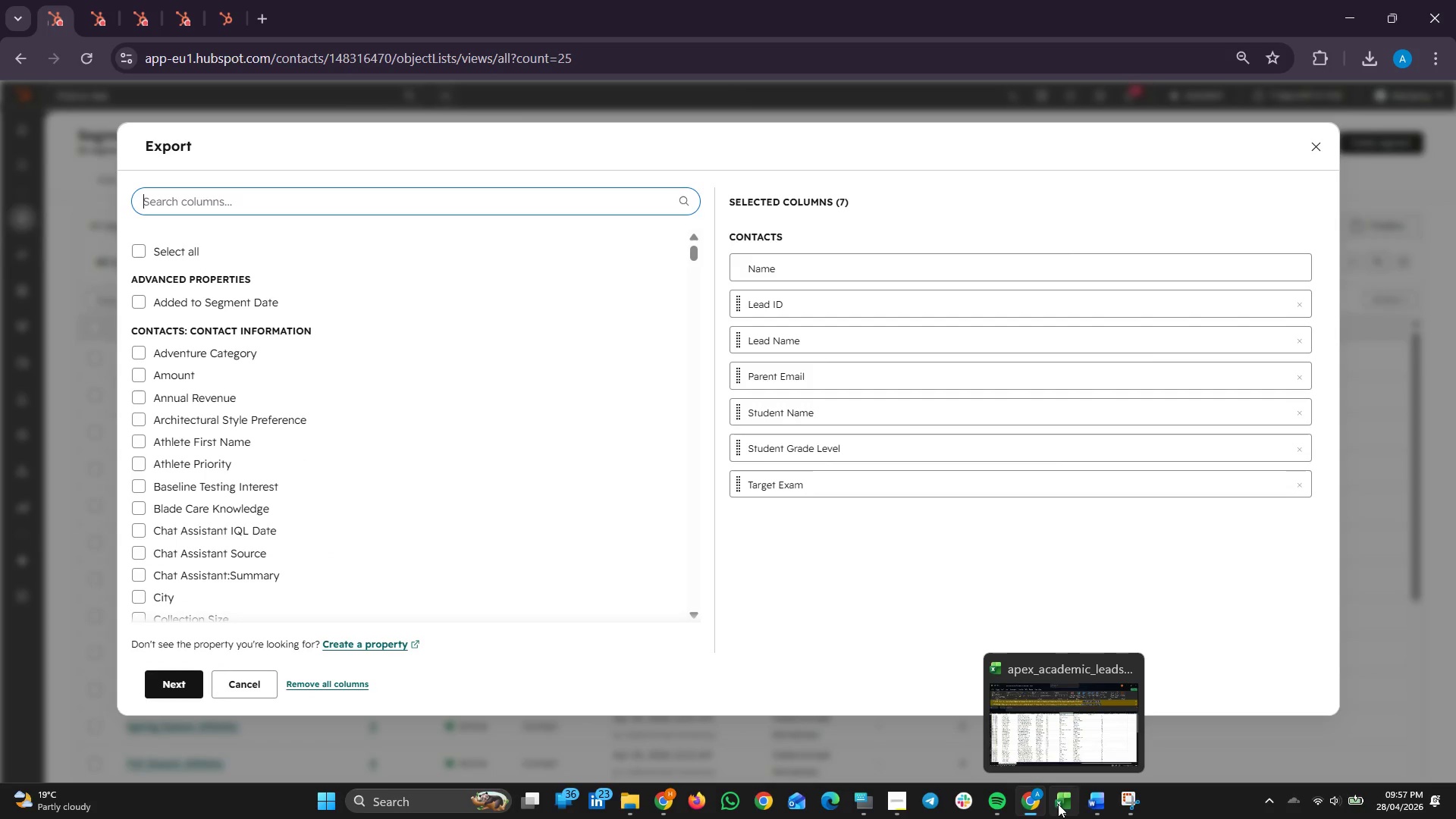 
left_click([1058, 804])
 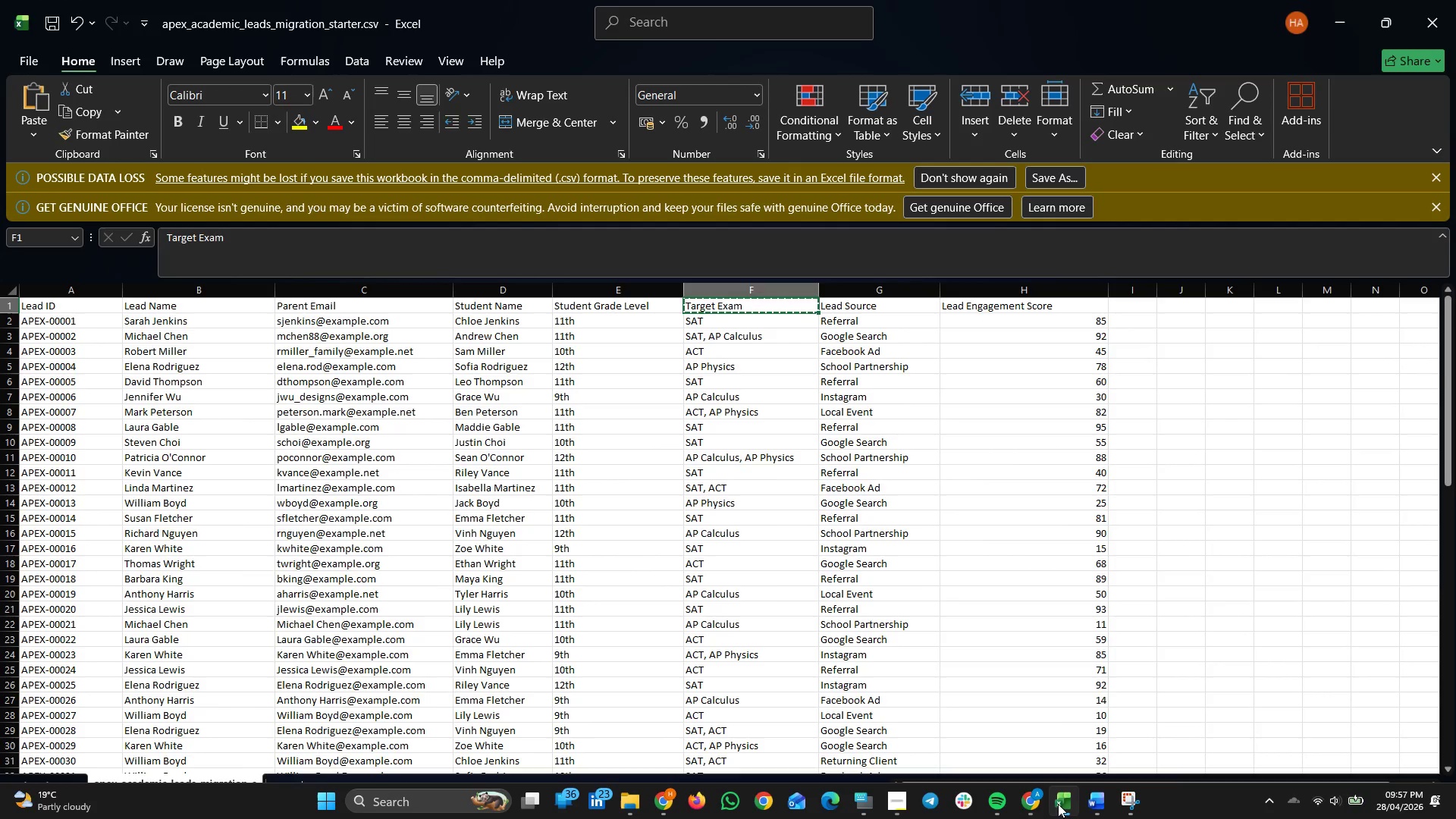 
left_click([1058, 804])
 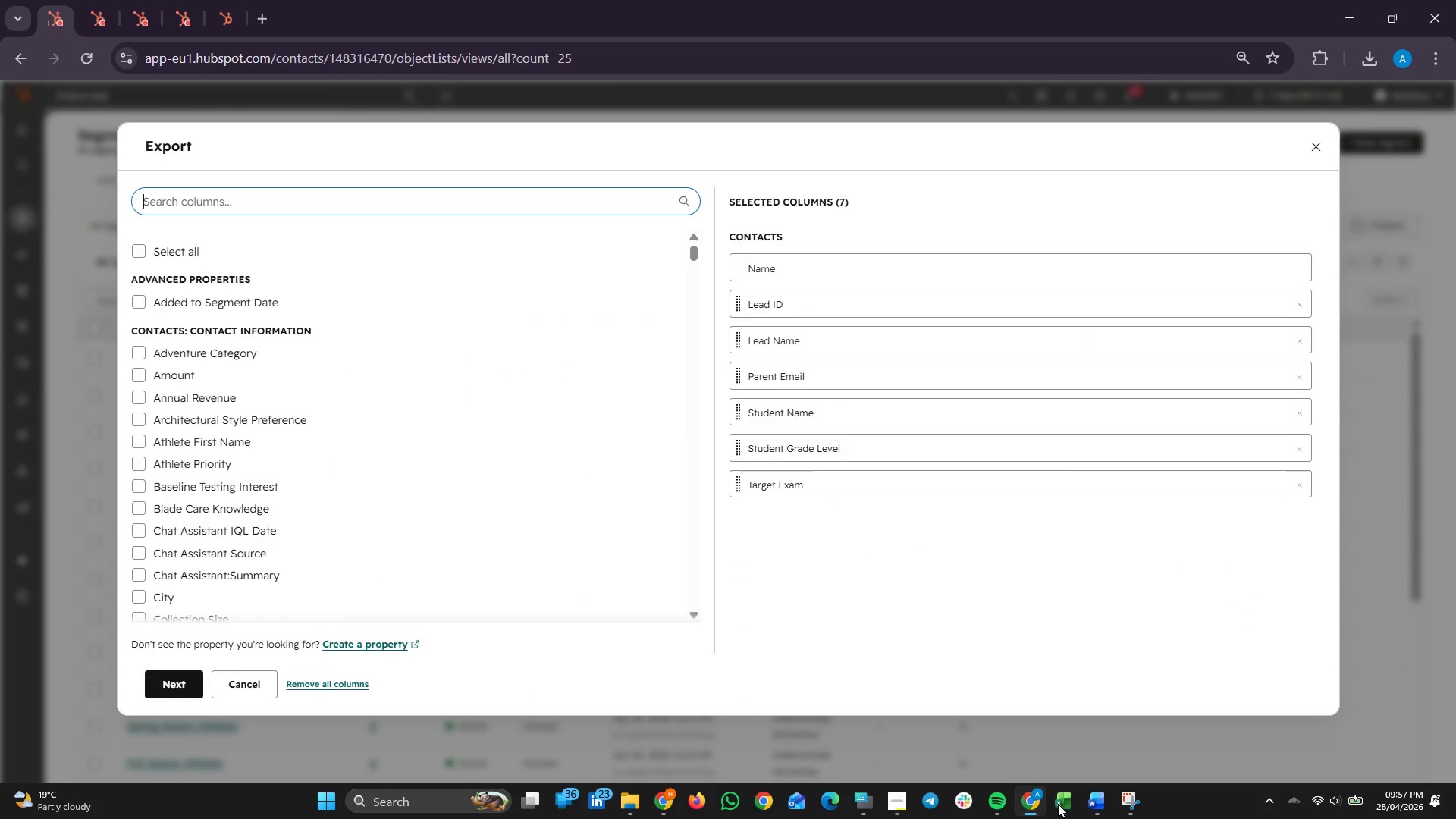 
left_click([1058, 804])
 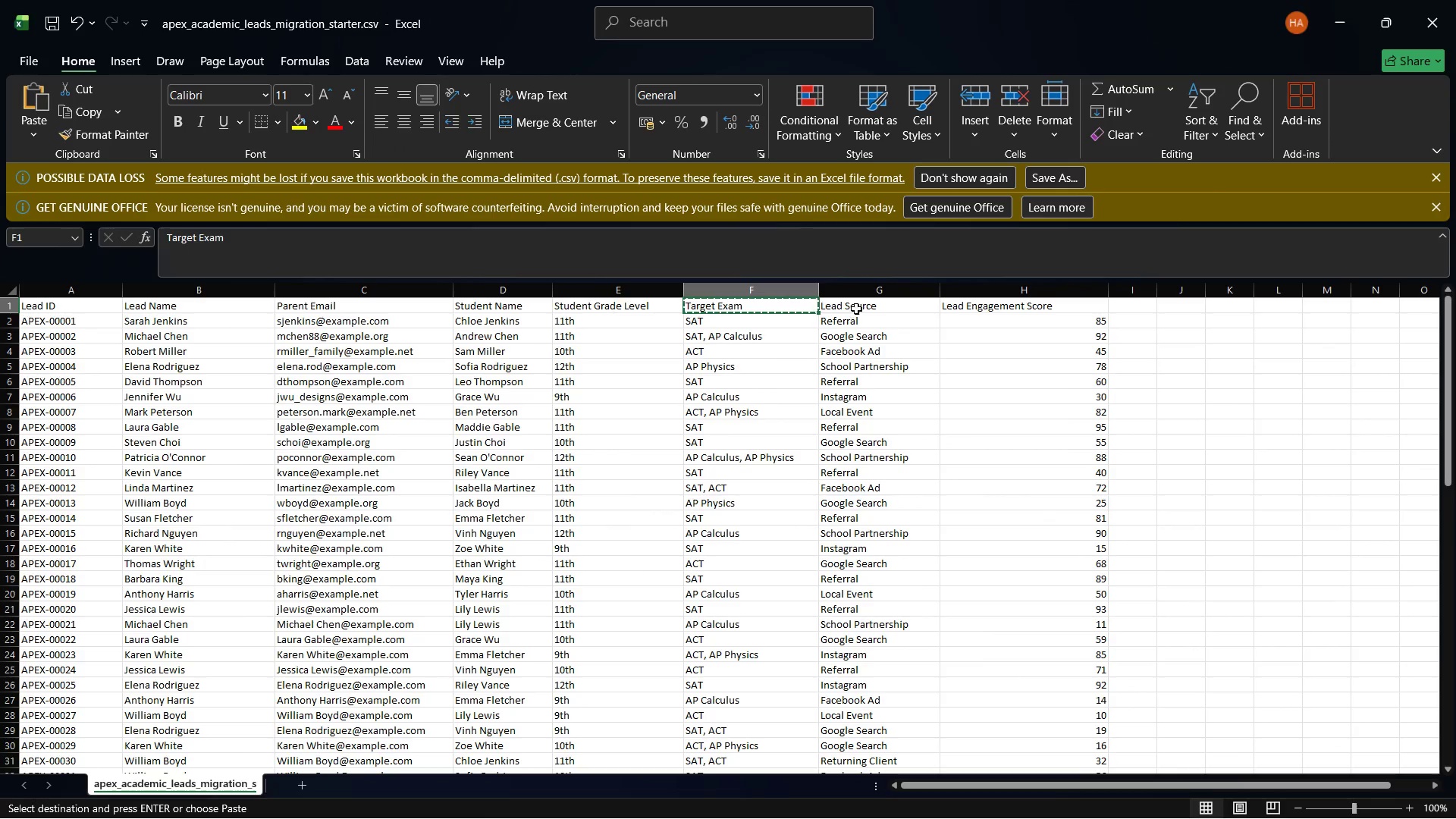 
left_click([856, 306])
 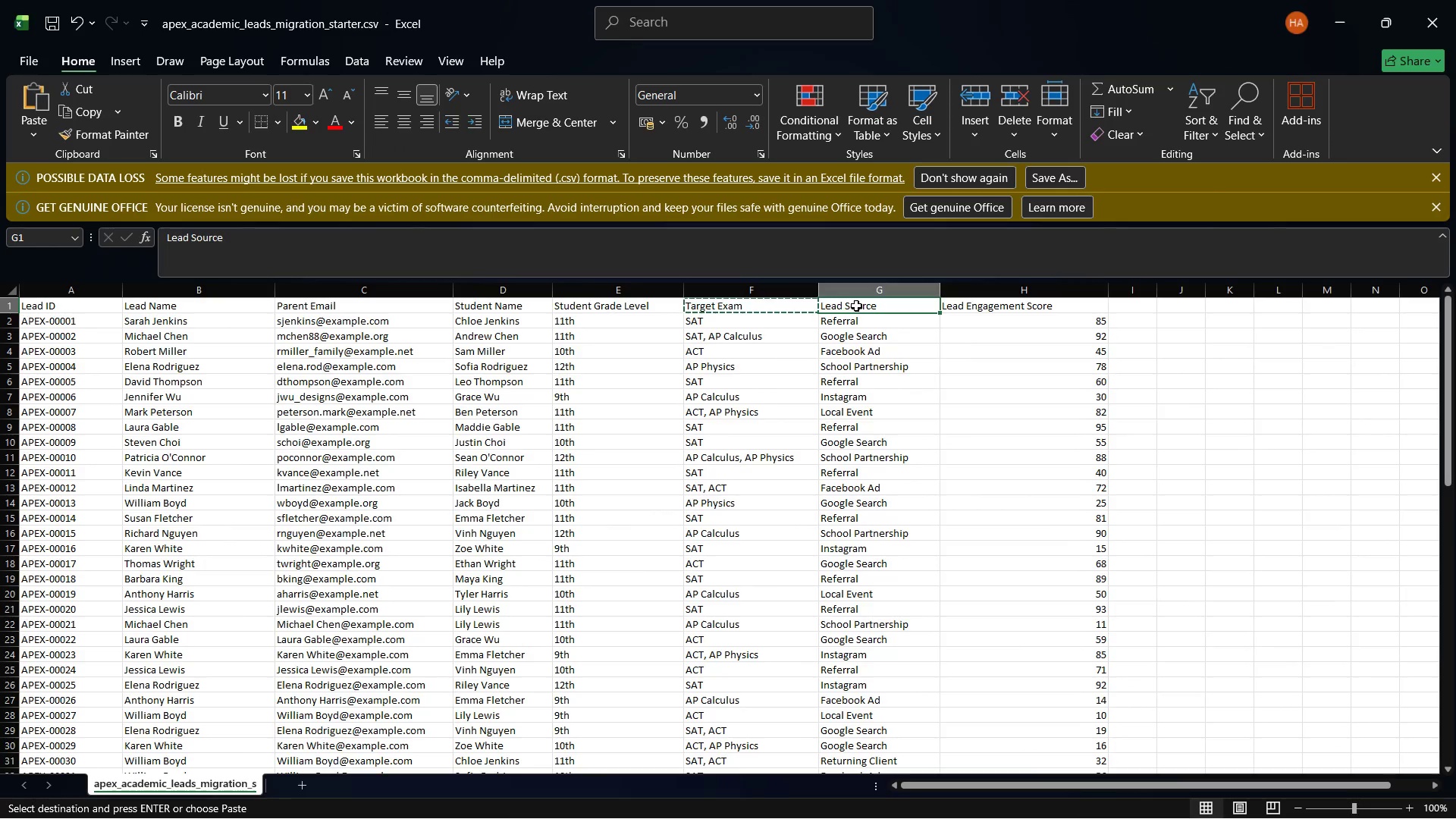 
right_click([856, 306])
 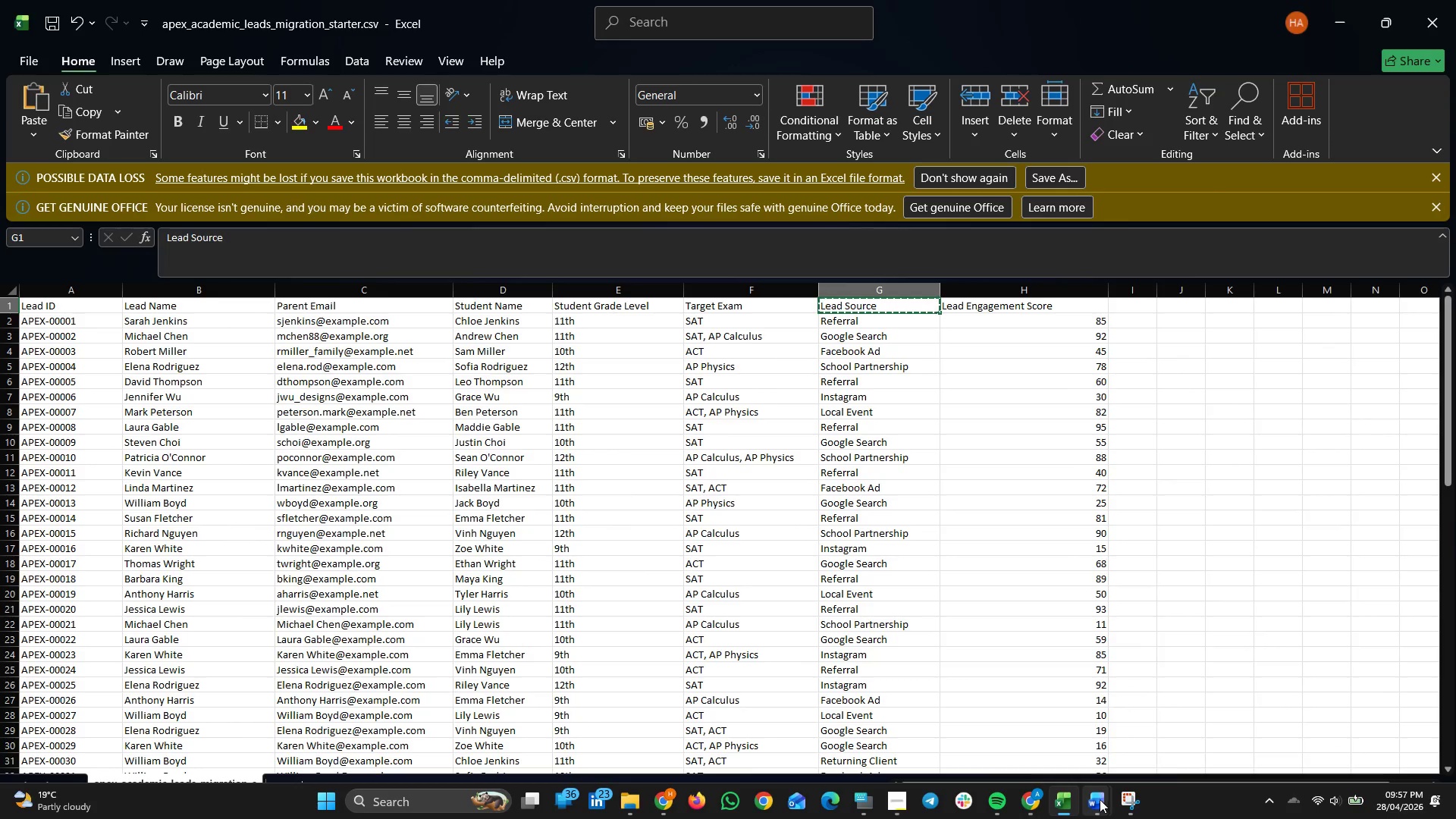 
left_click([1028, 802])
 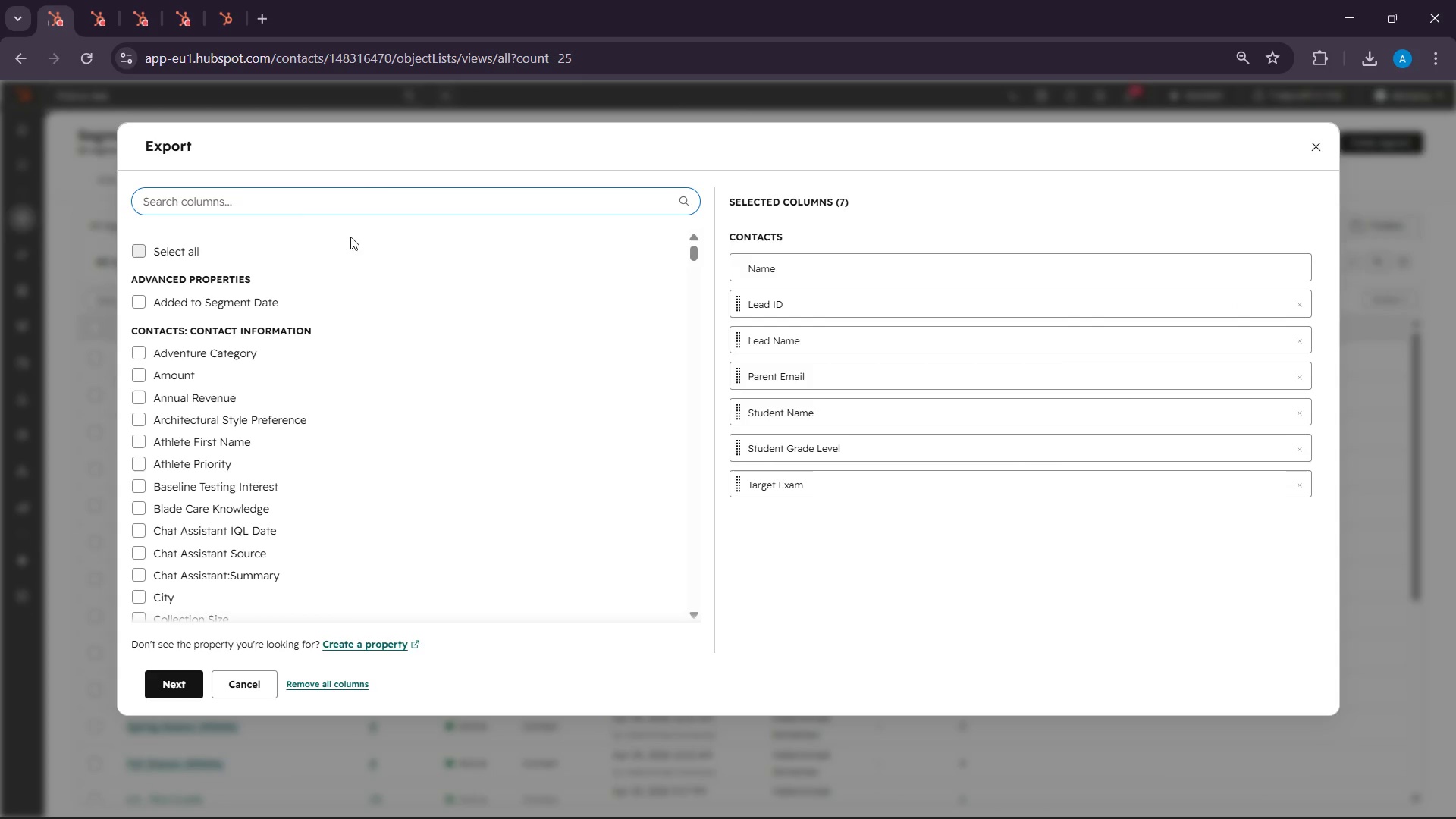 
right_click([299, 203])
 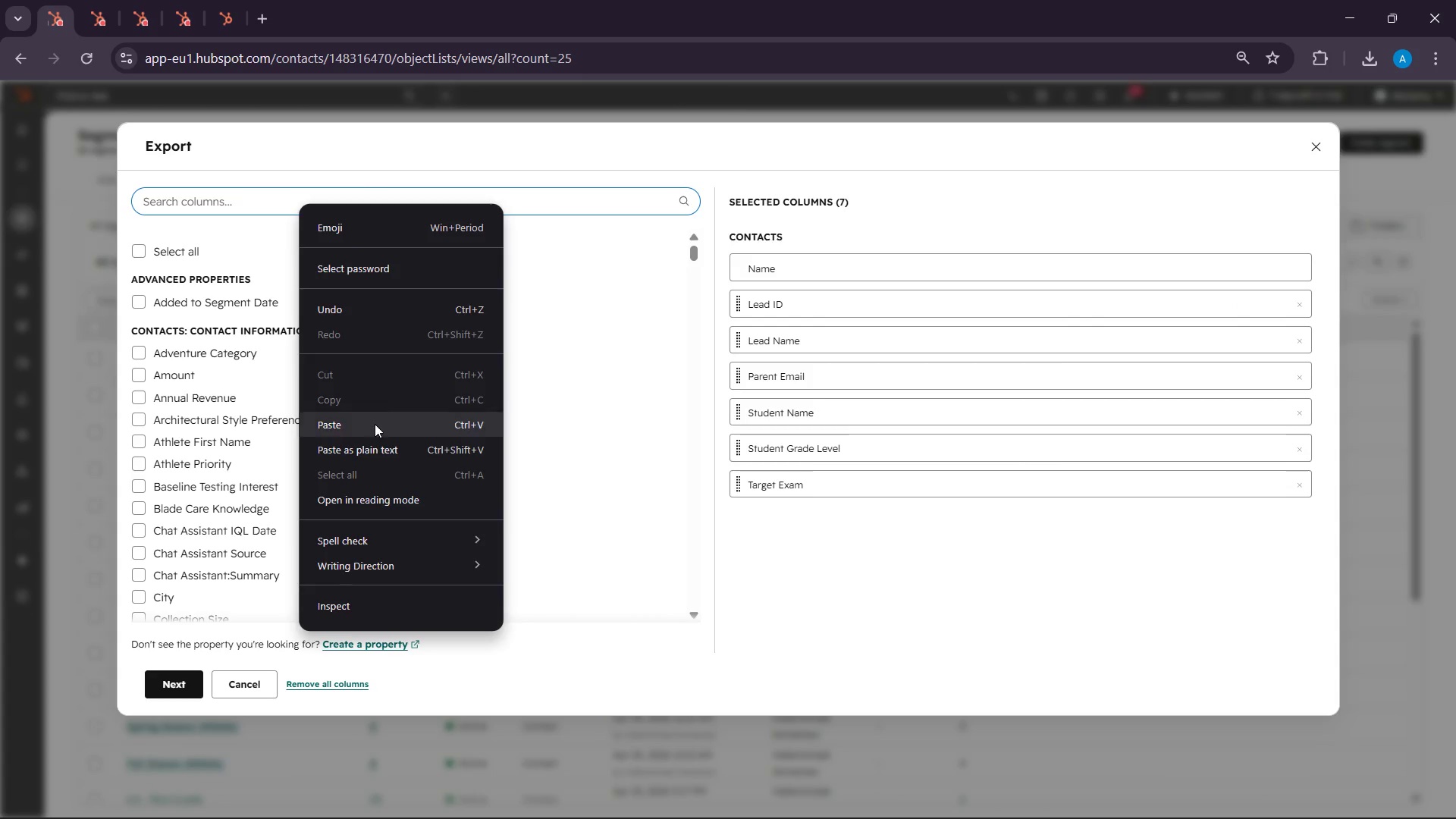 
left_click([375, 424])
 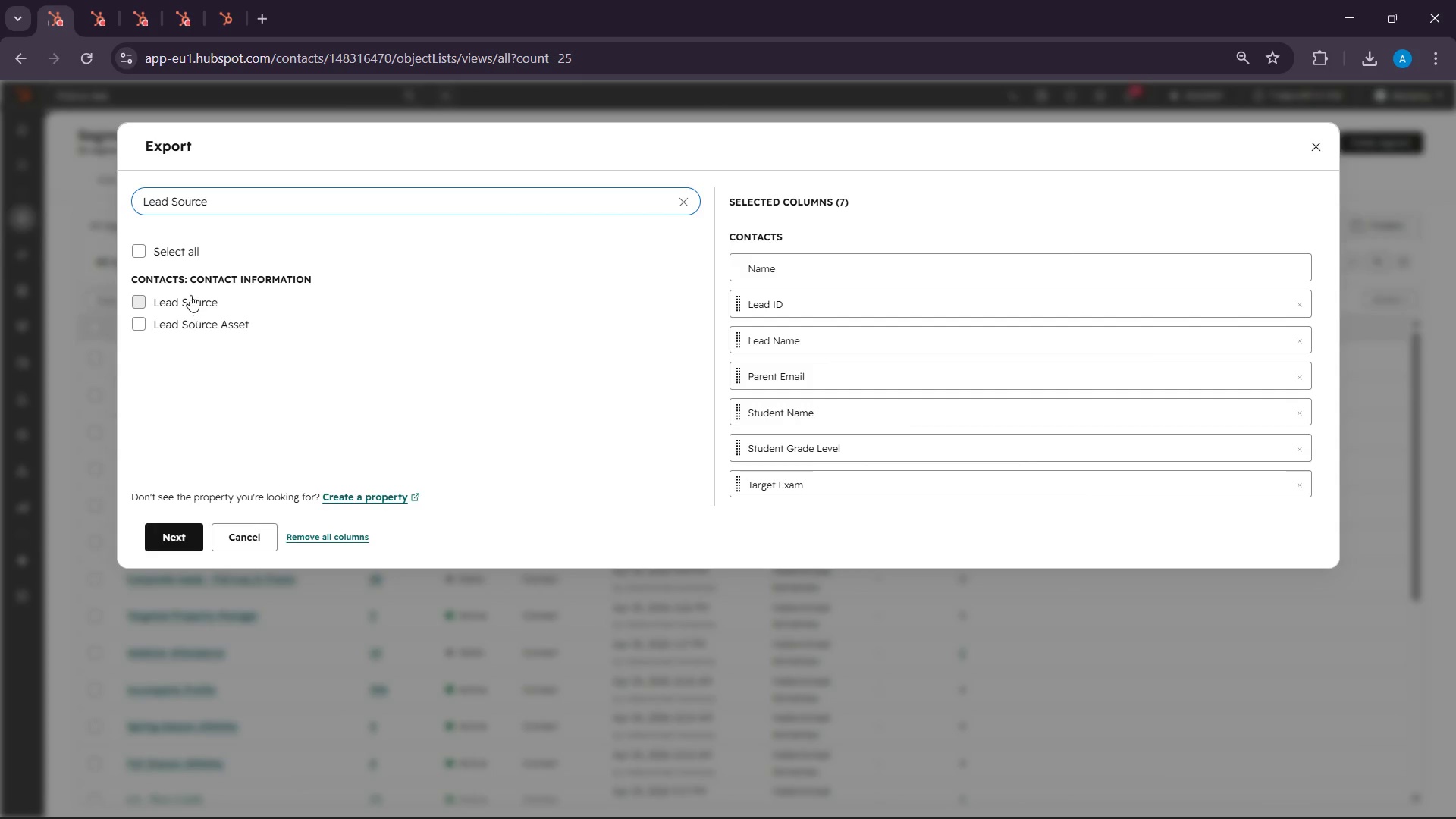 
left_click([190, 295])
 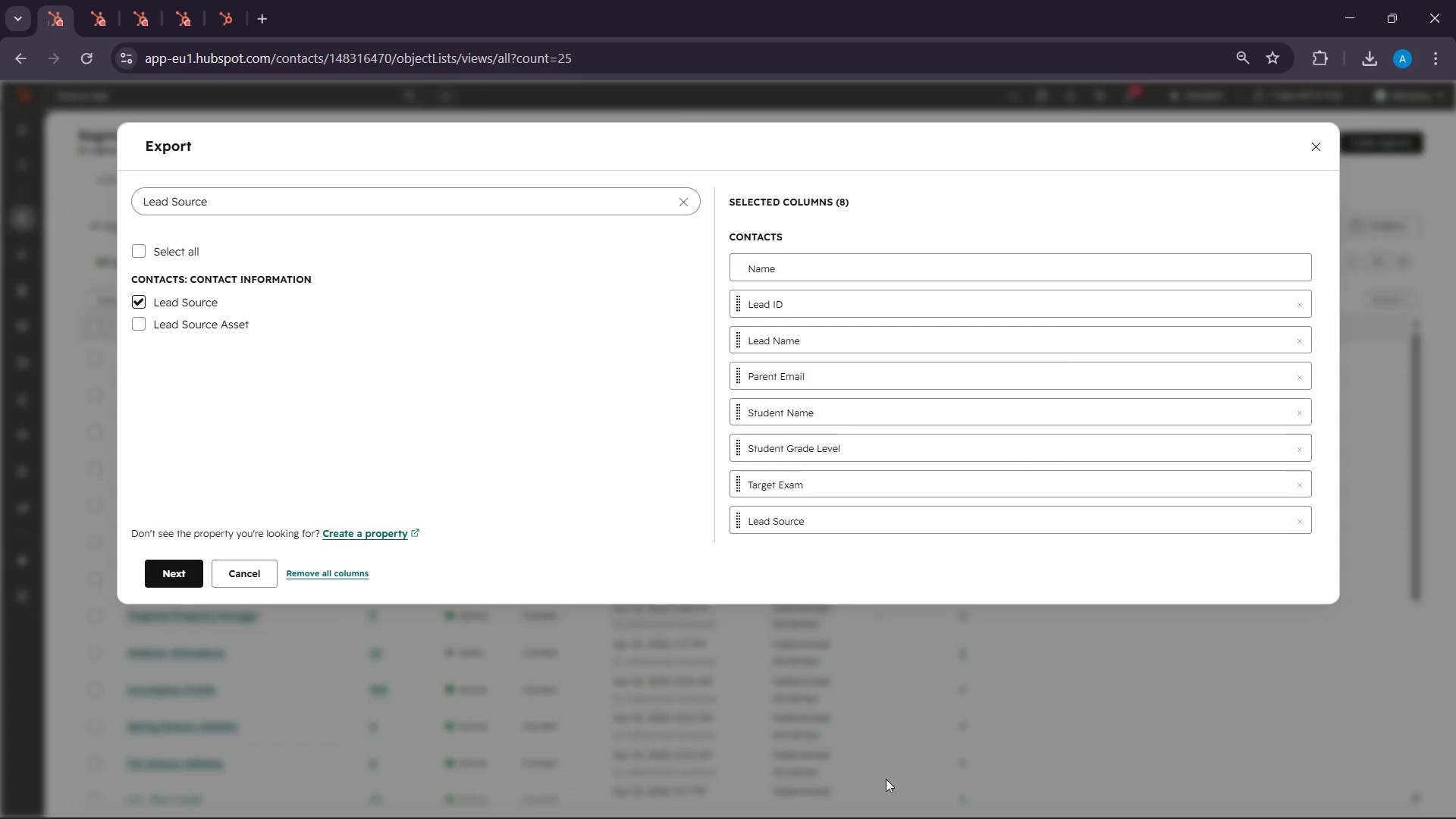 
left_click([1034, 798])
 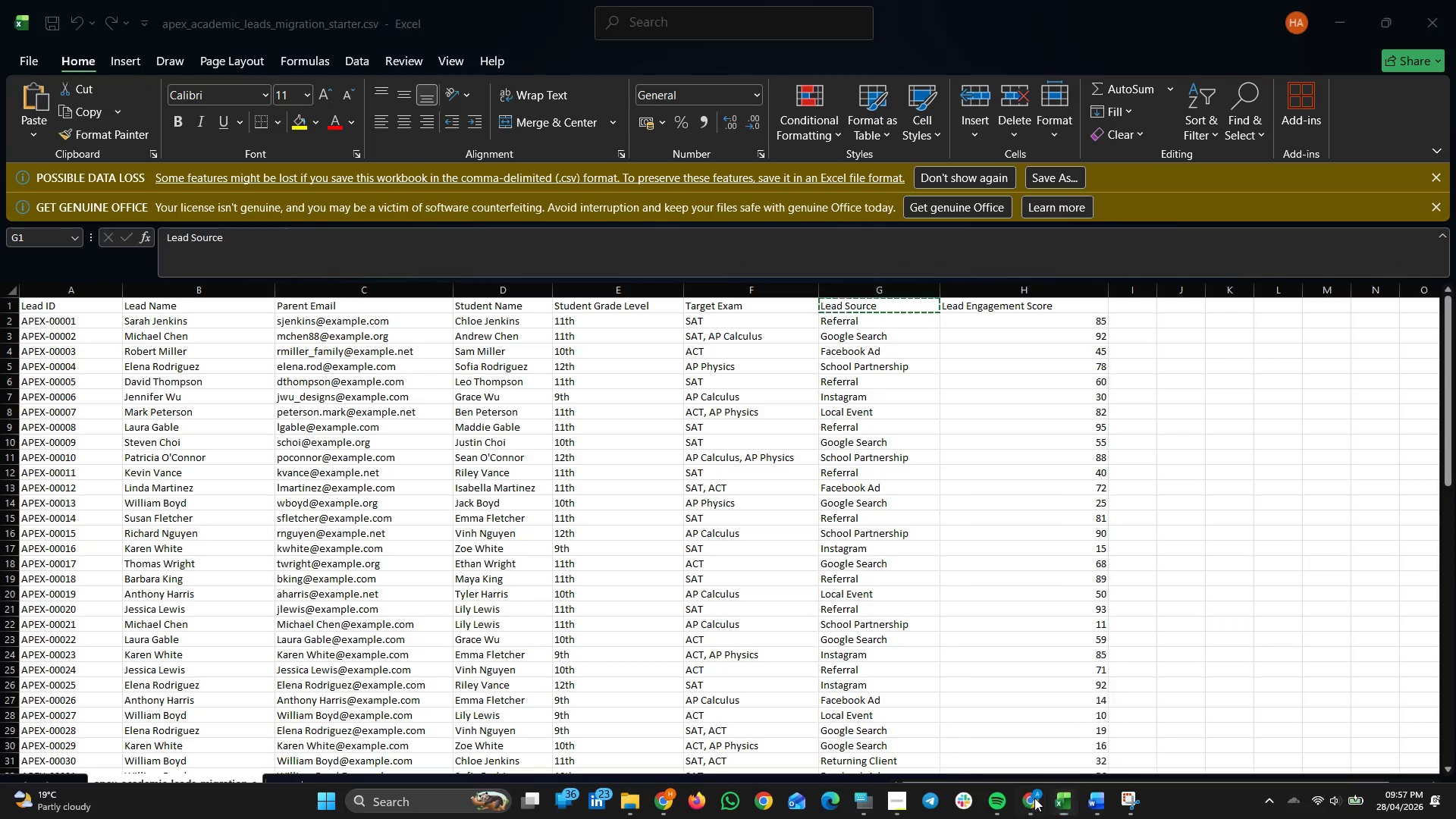 
left_click([1034, 798])
 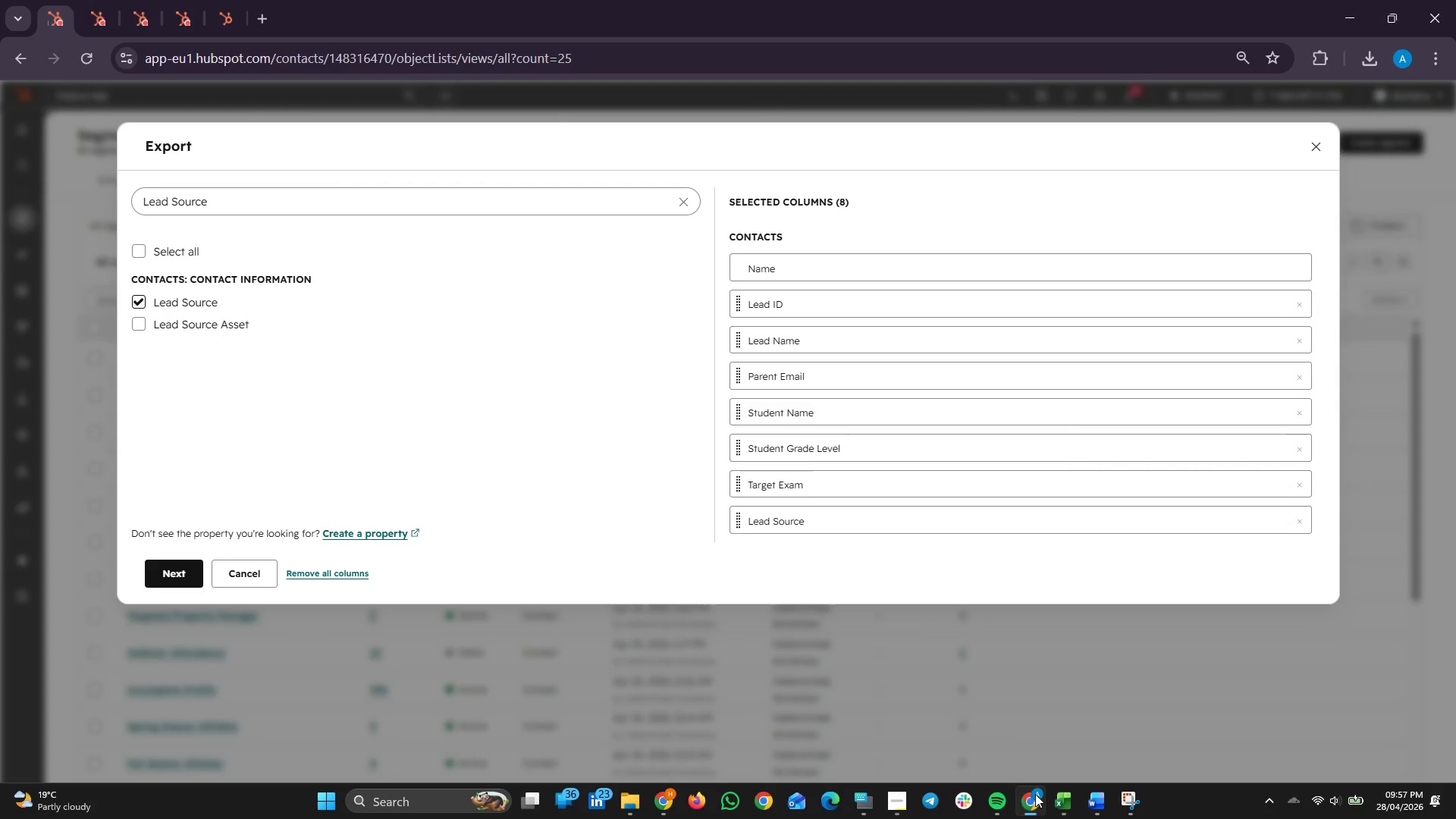 
left_click([1035, 794])
 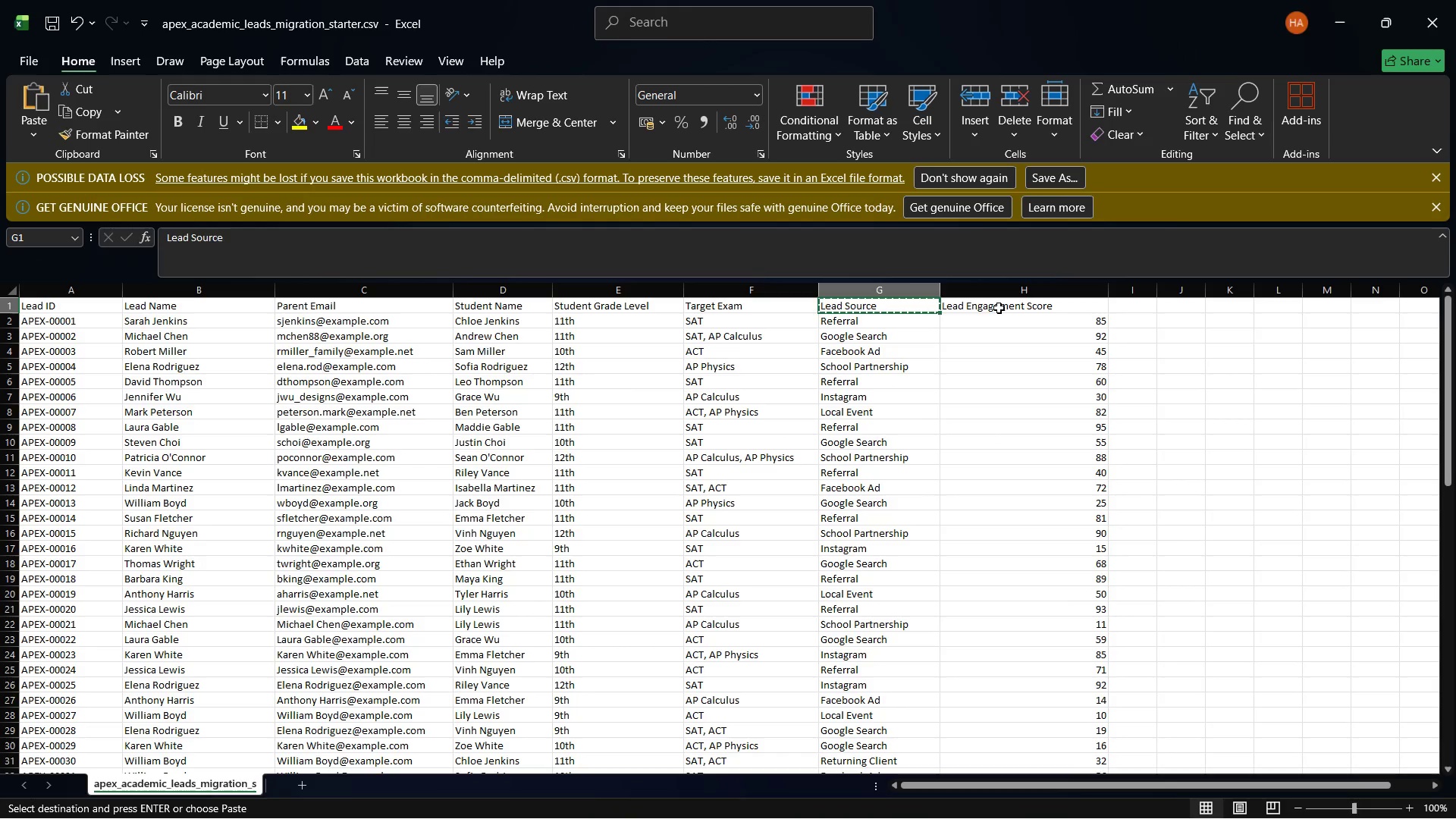 
left_click([999, 306])
 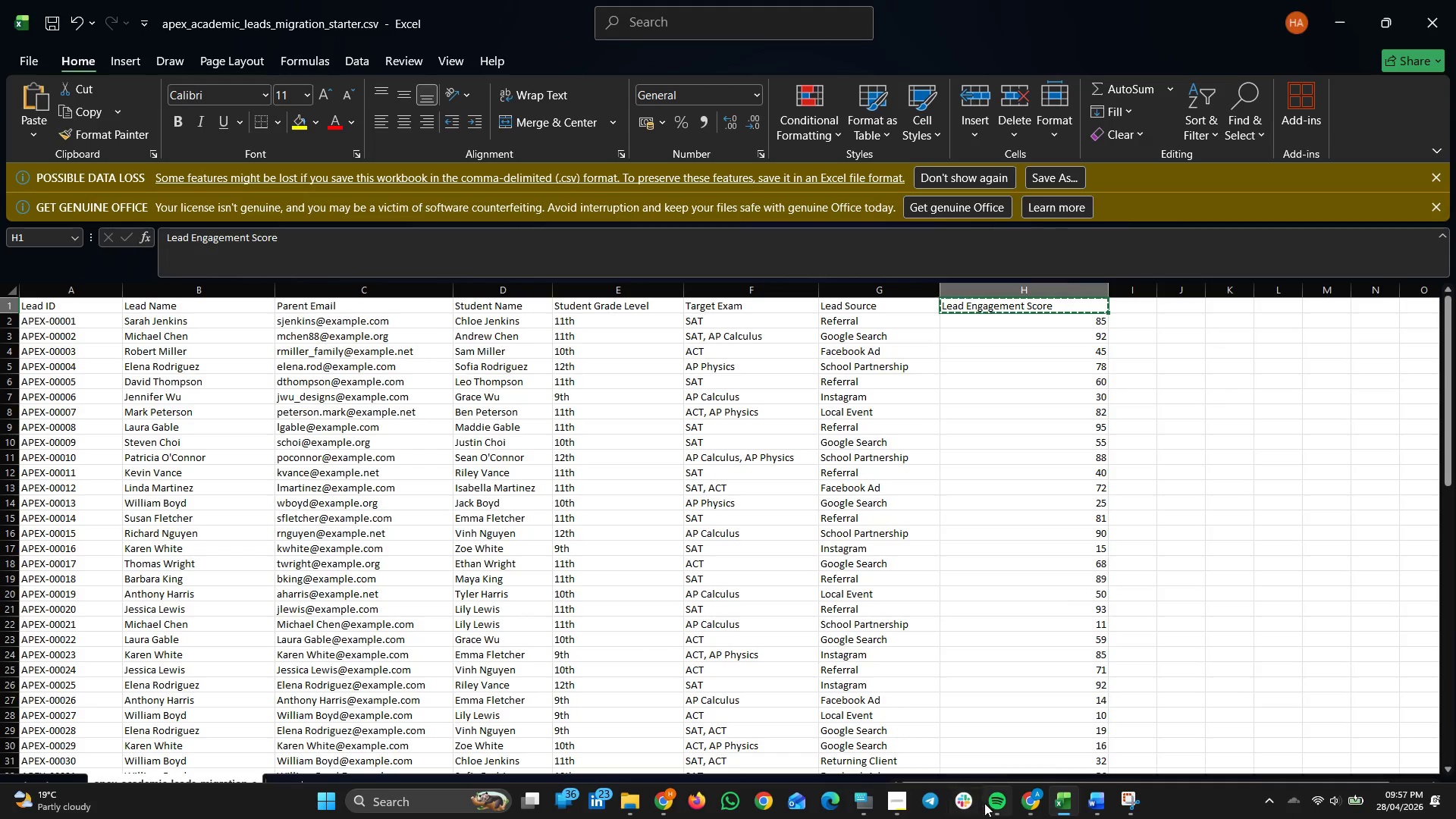 
left_click([1037, 811])
 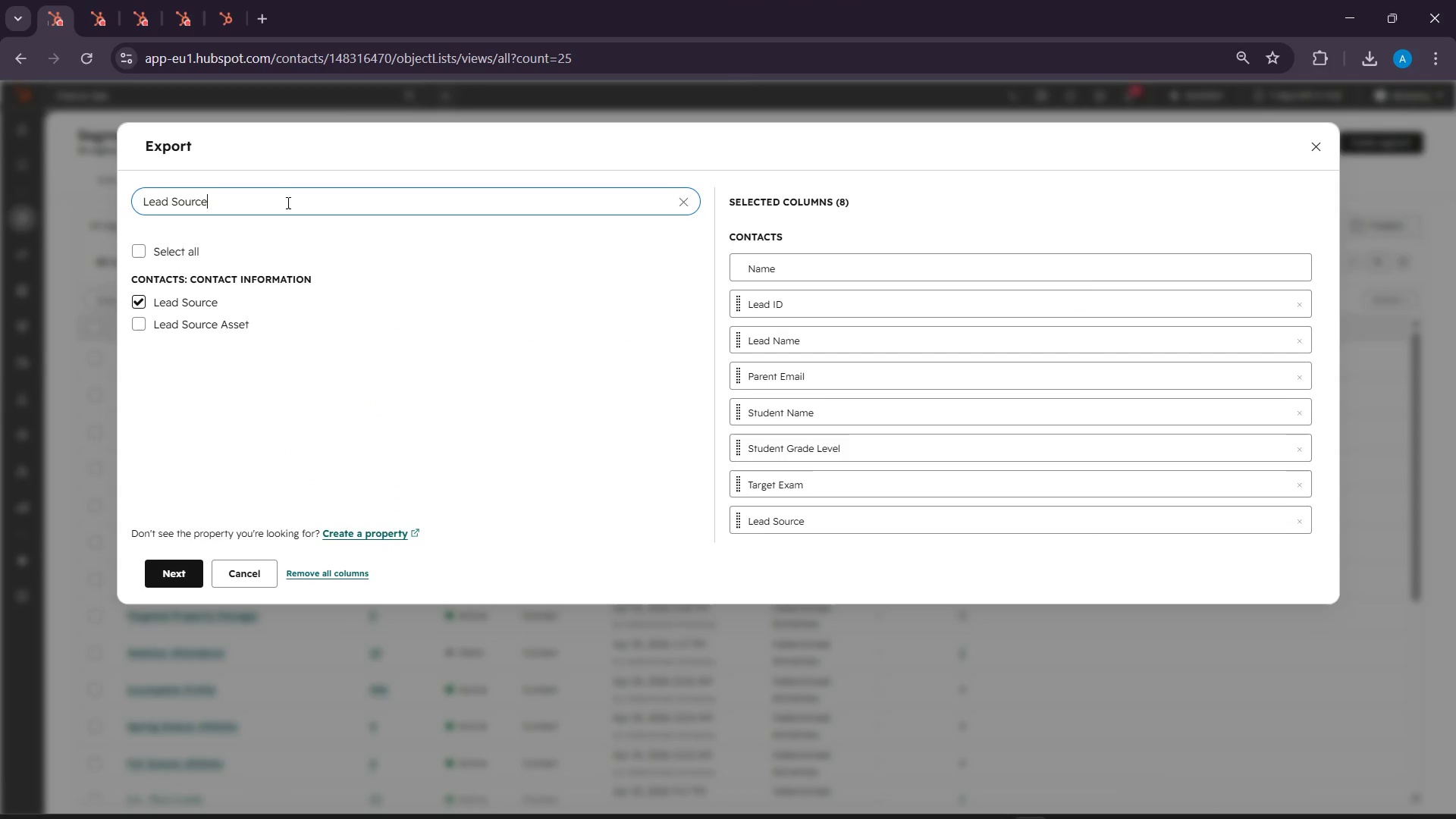 
double_click([287, 202])
 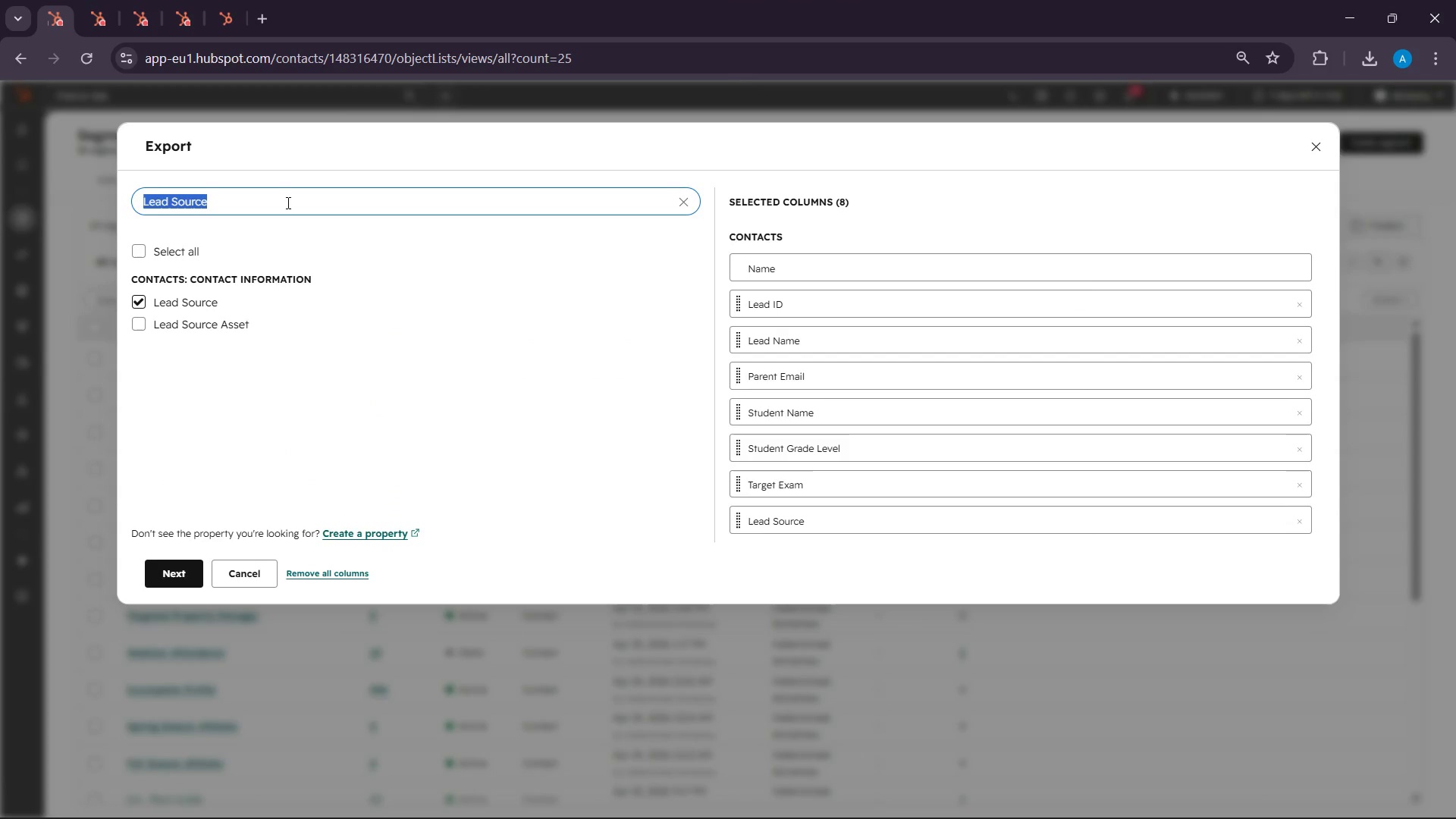 
triple_click([287, 202])
 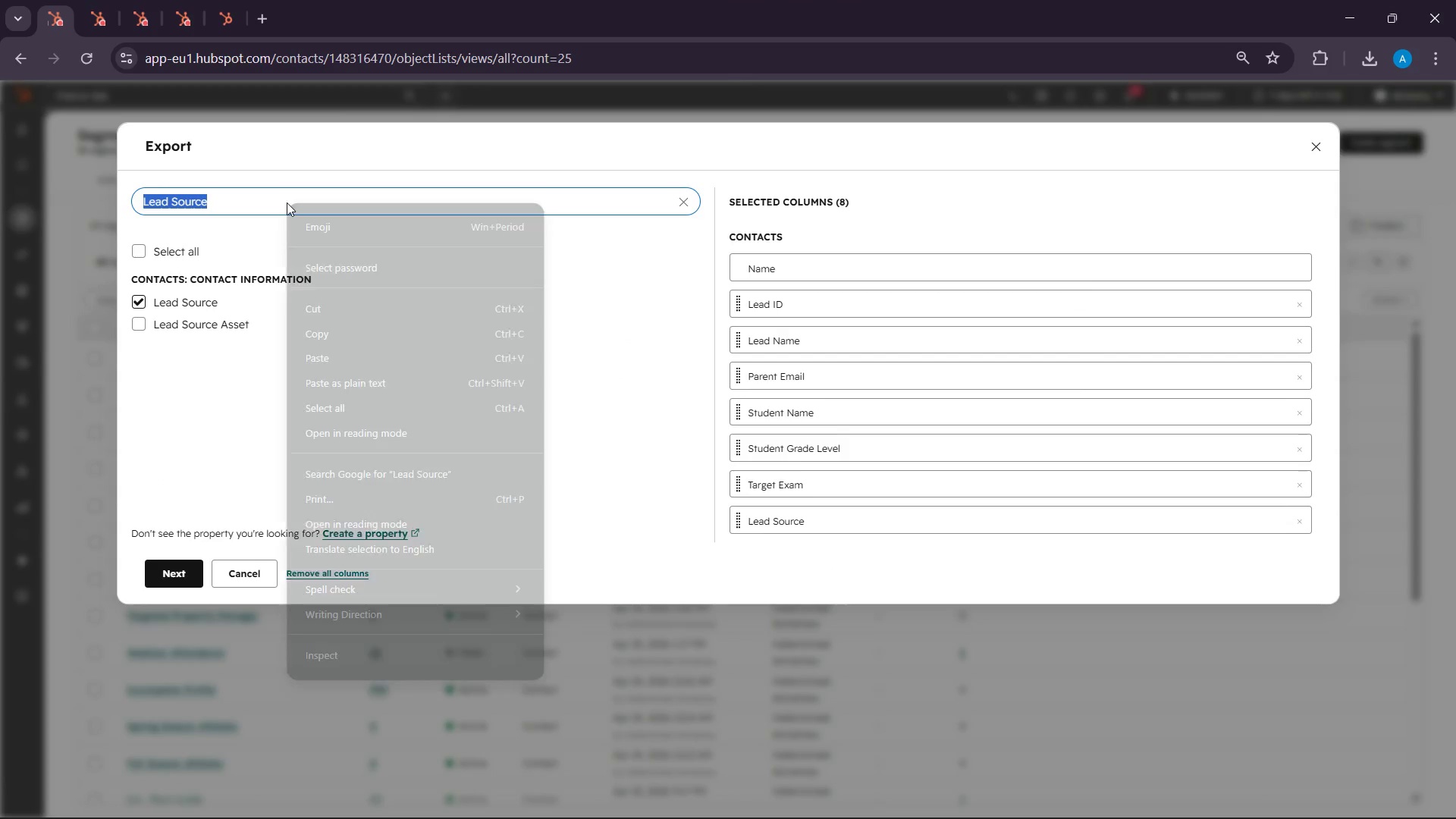 
right_click([287, 202])
 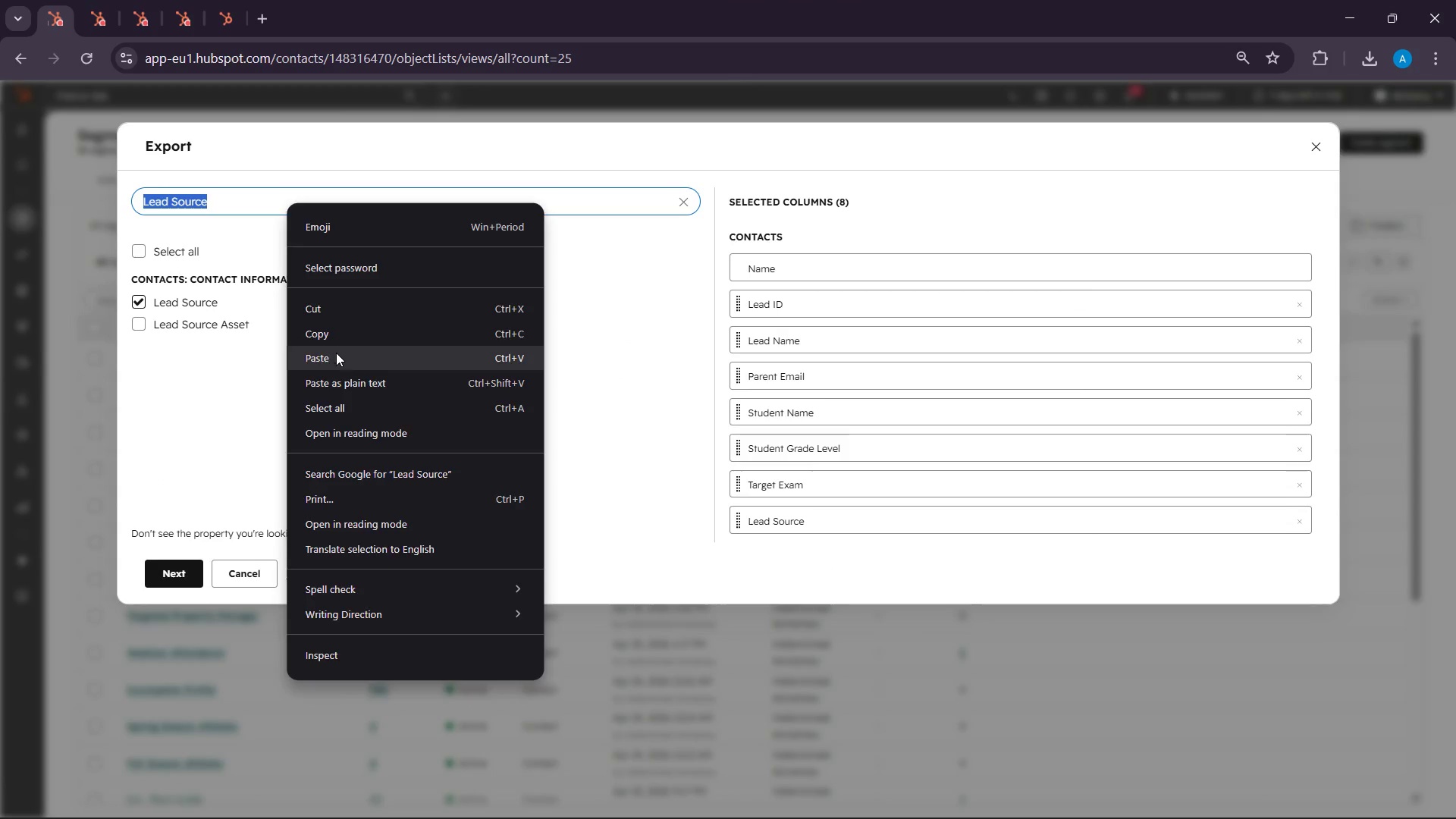 
left_click([336, 352])
 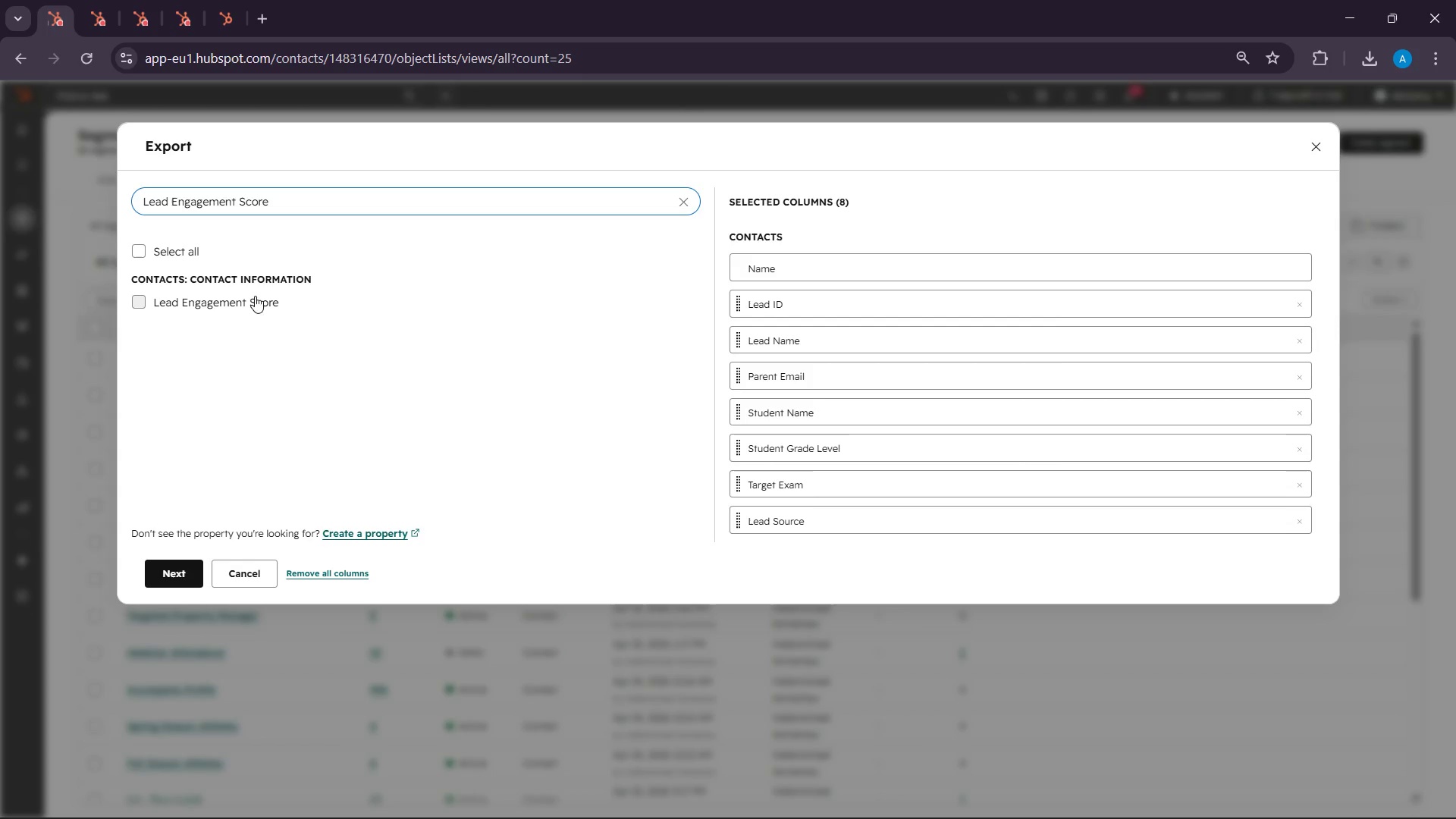 
left_click([255, 294])
 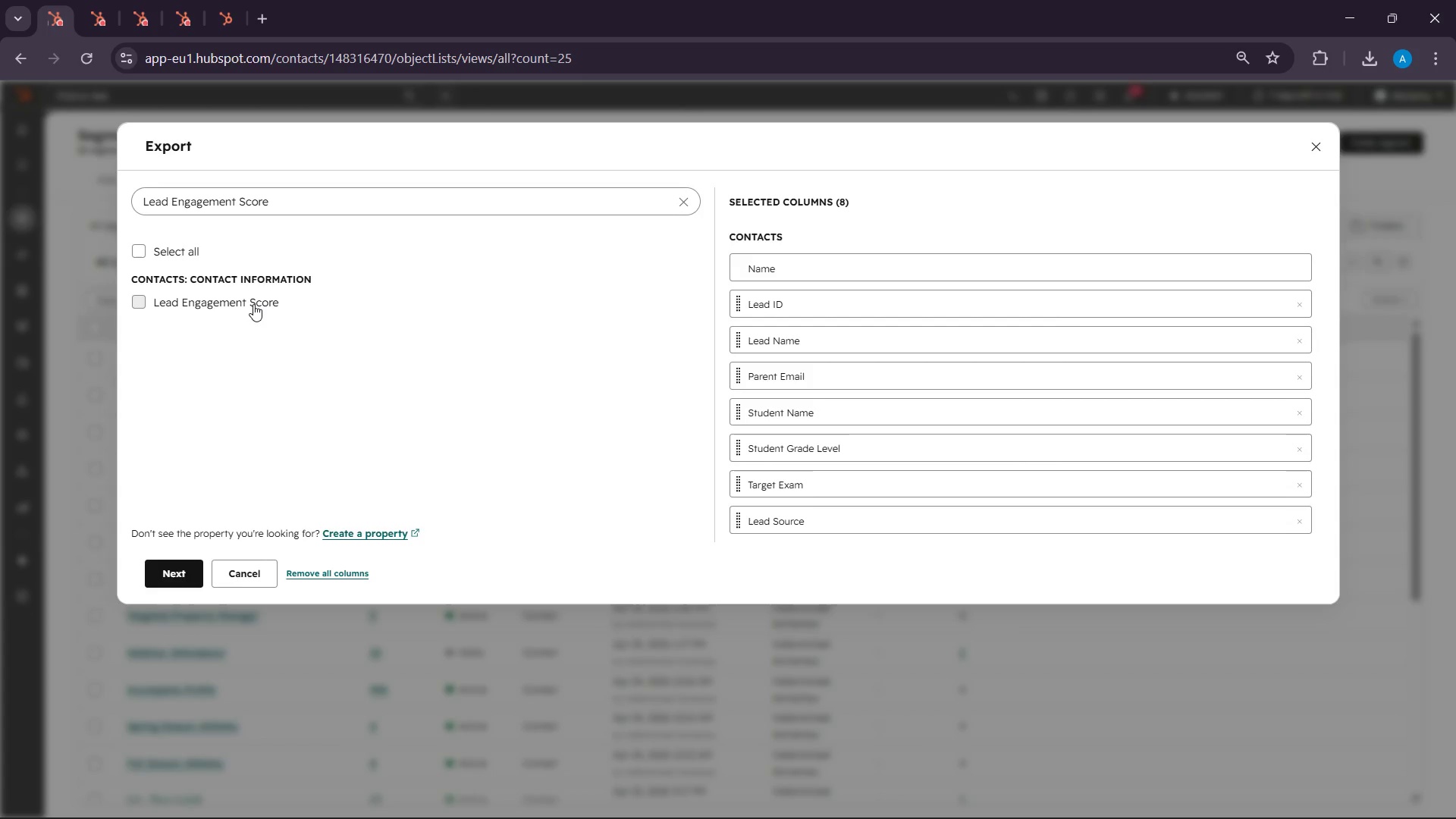 
left_click([253, 304])
 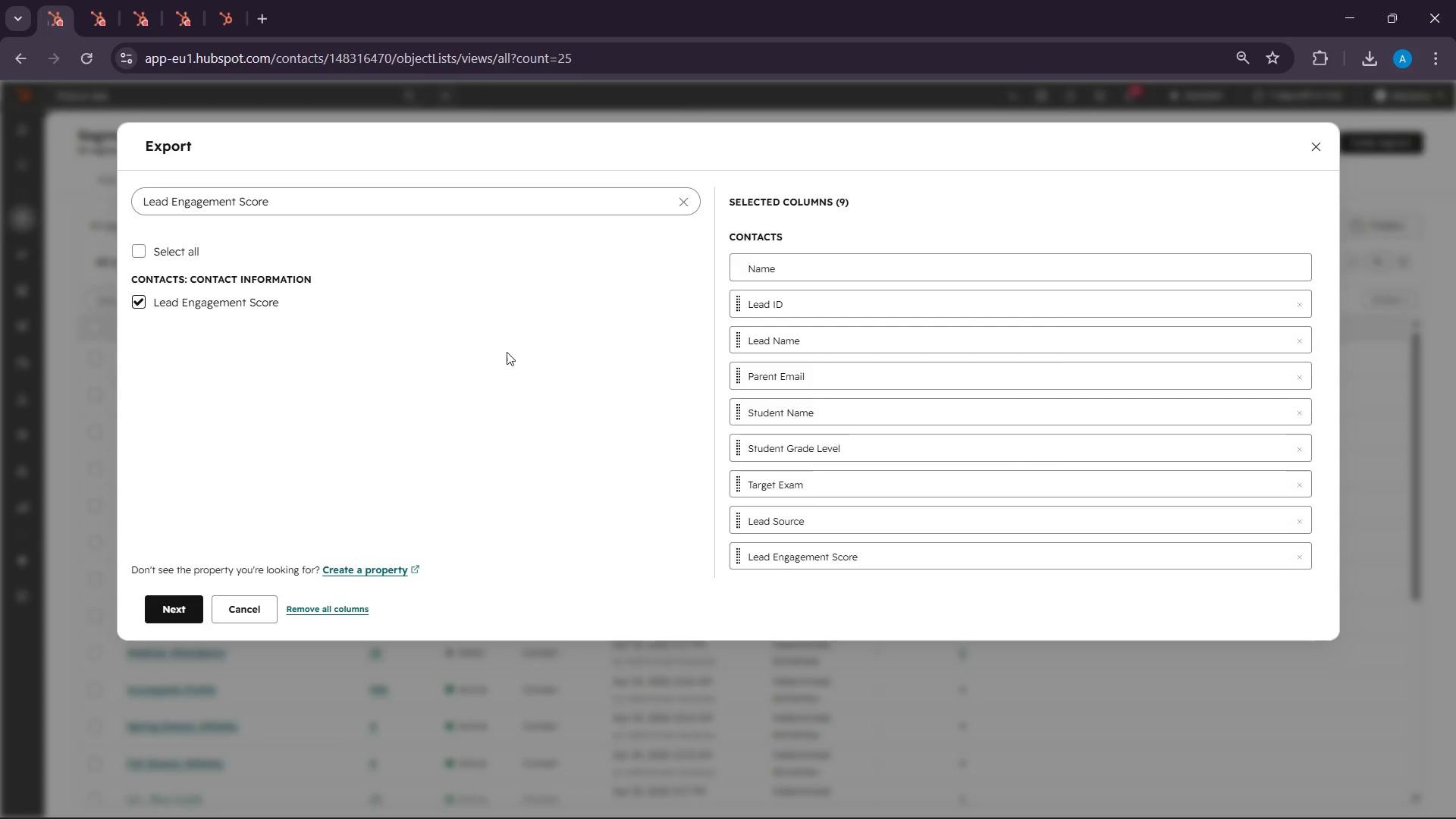 
left_click([504, 379])
 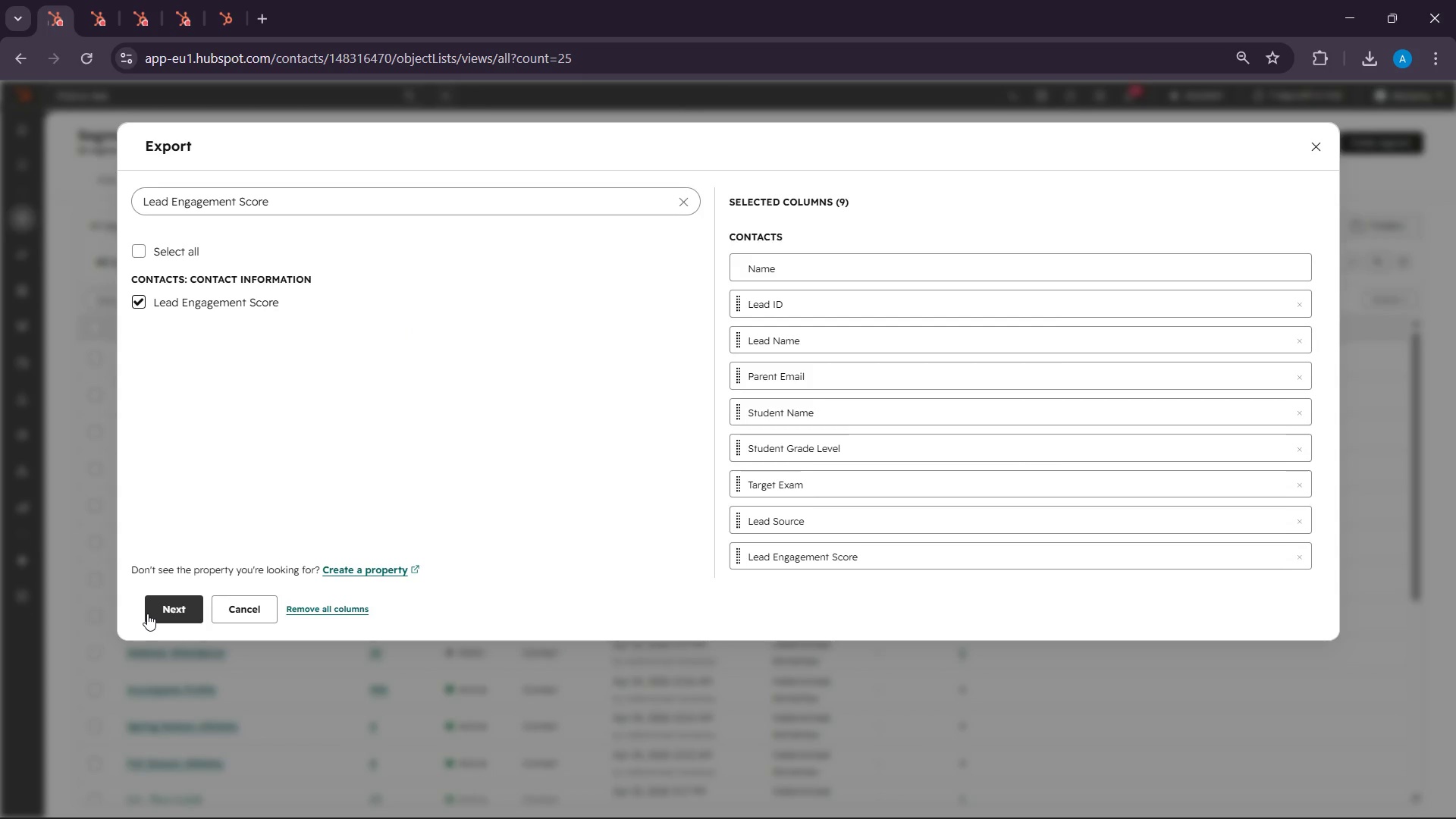 
left_click([147, 613])
 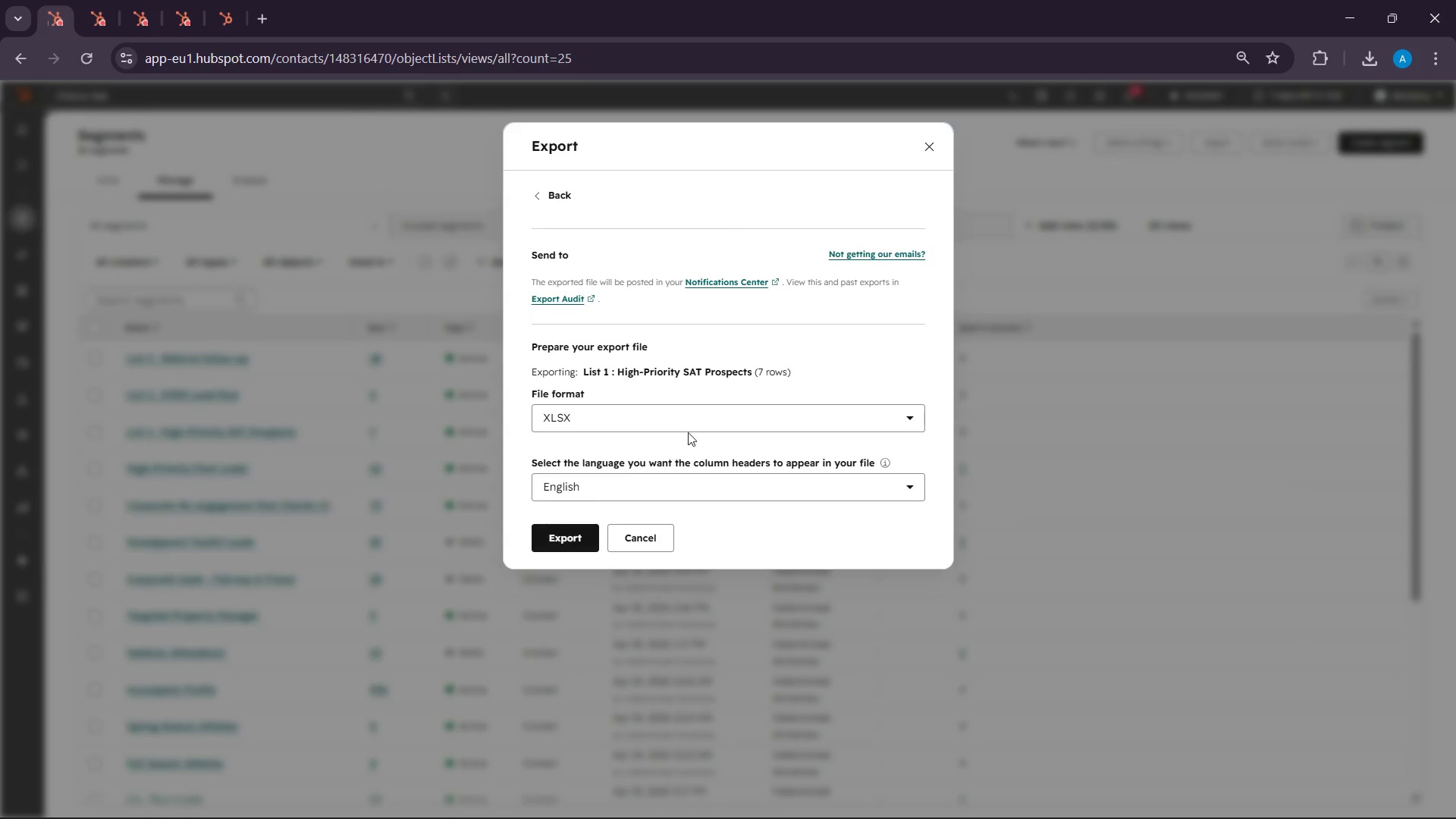 
left_click([708, 414])
 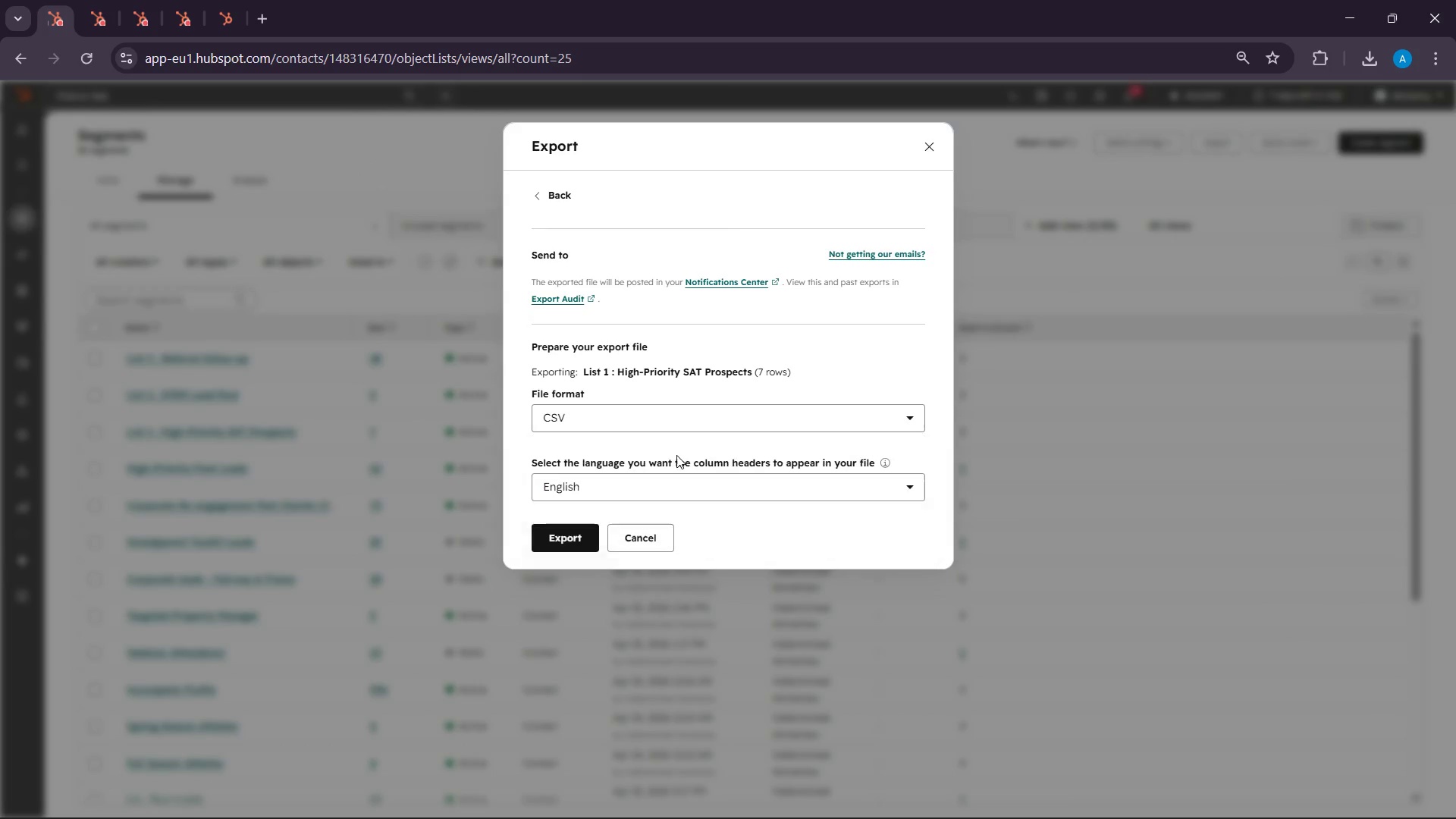 
left_click([676, 455])
 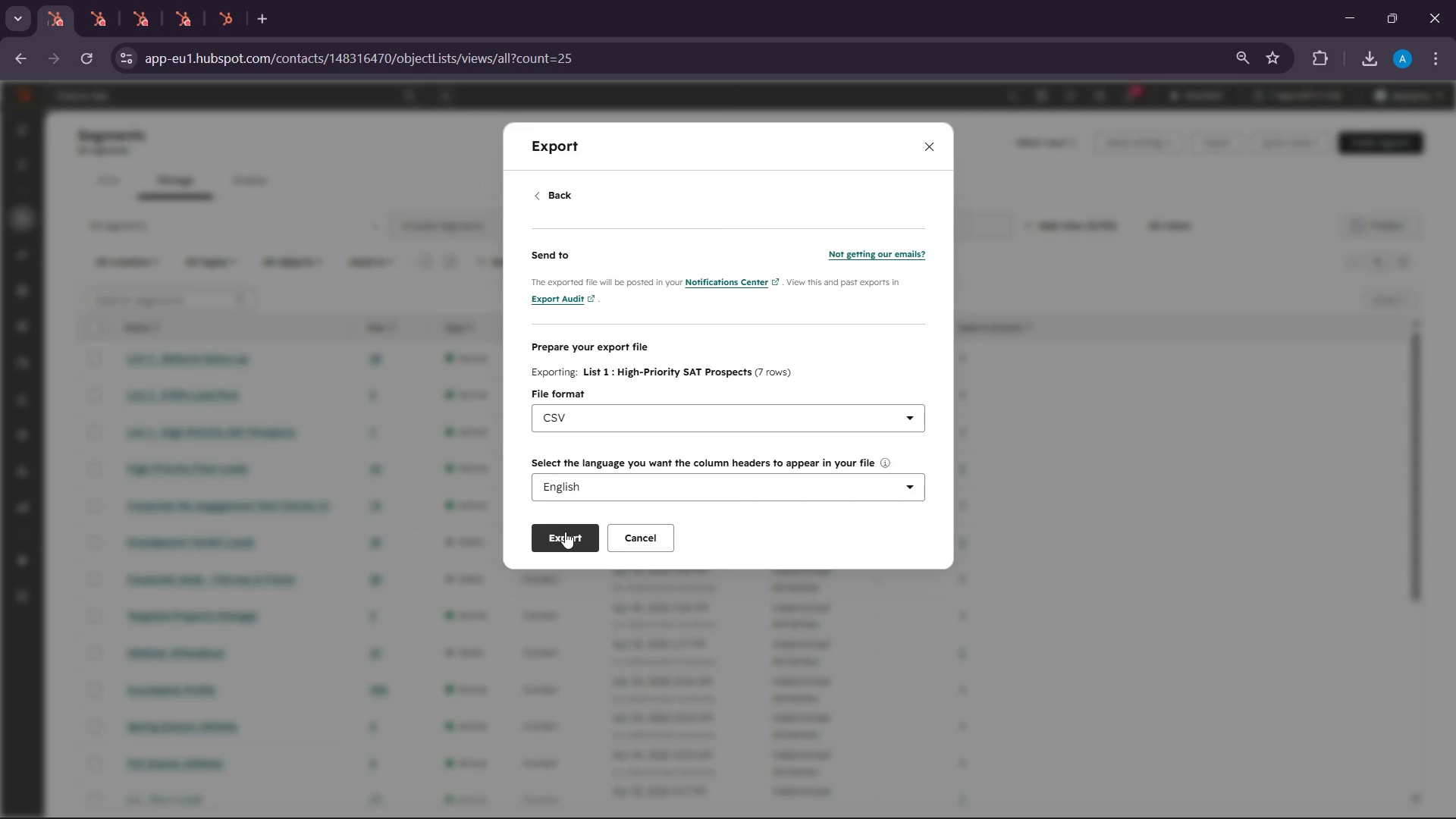 
left_click([565, 532])
 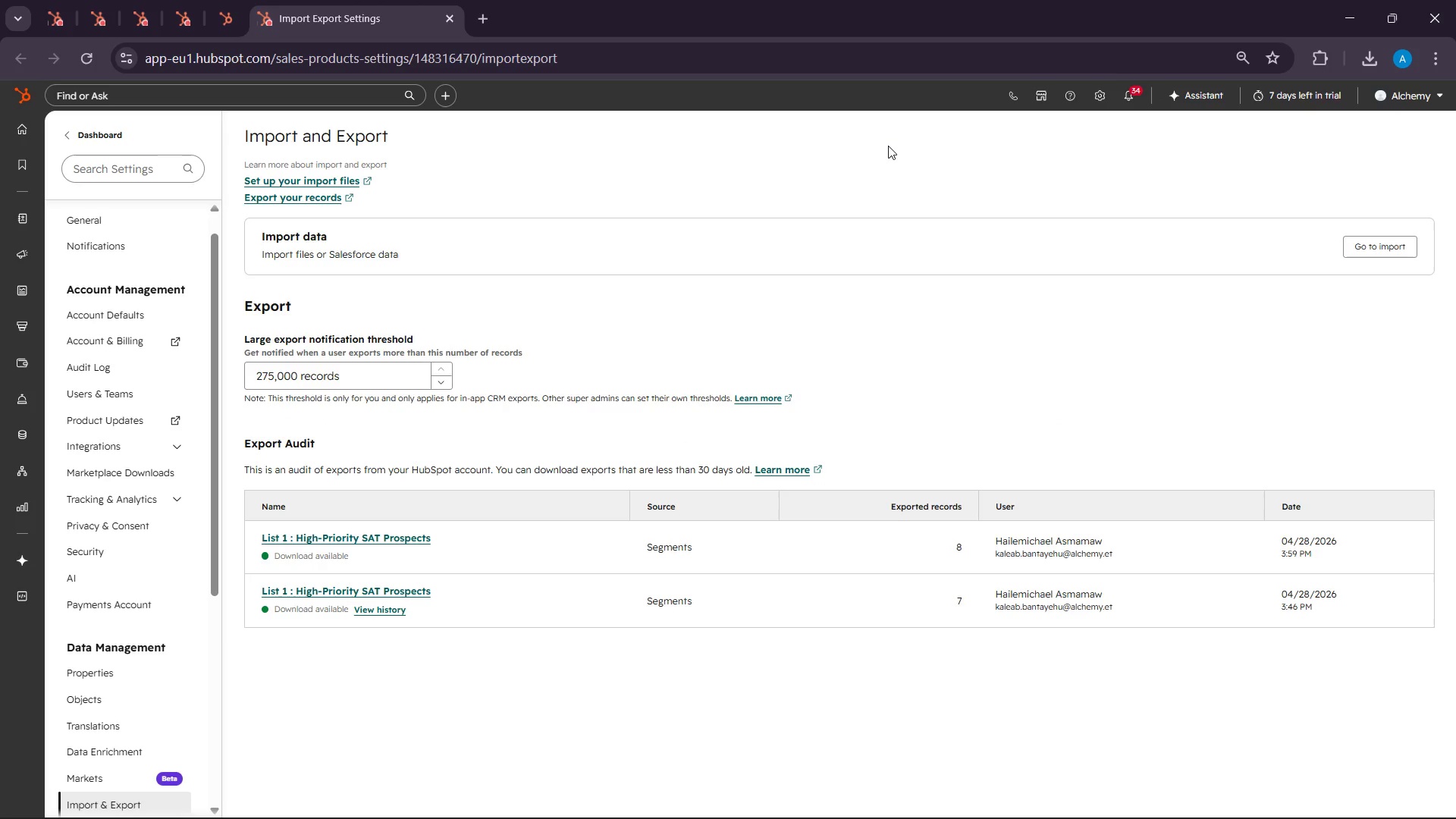 
wait(16.78)
 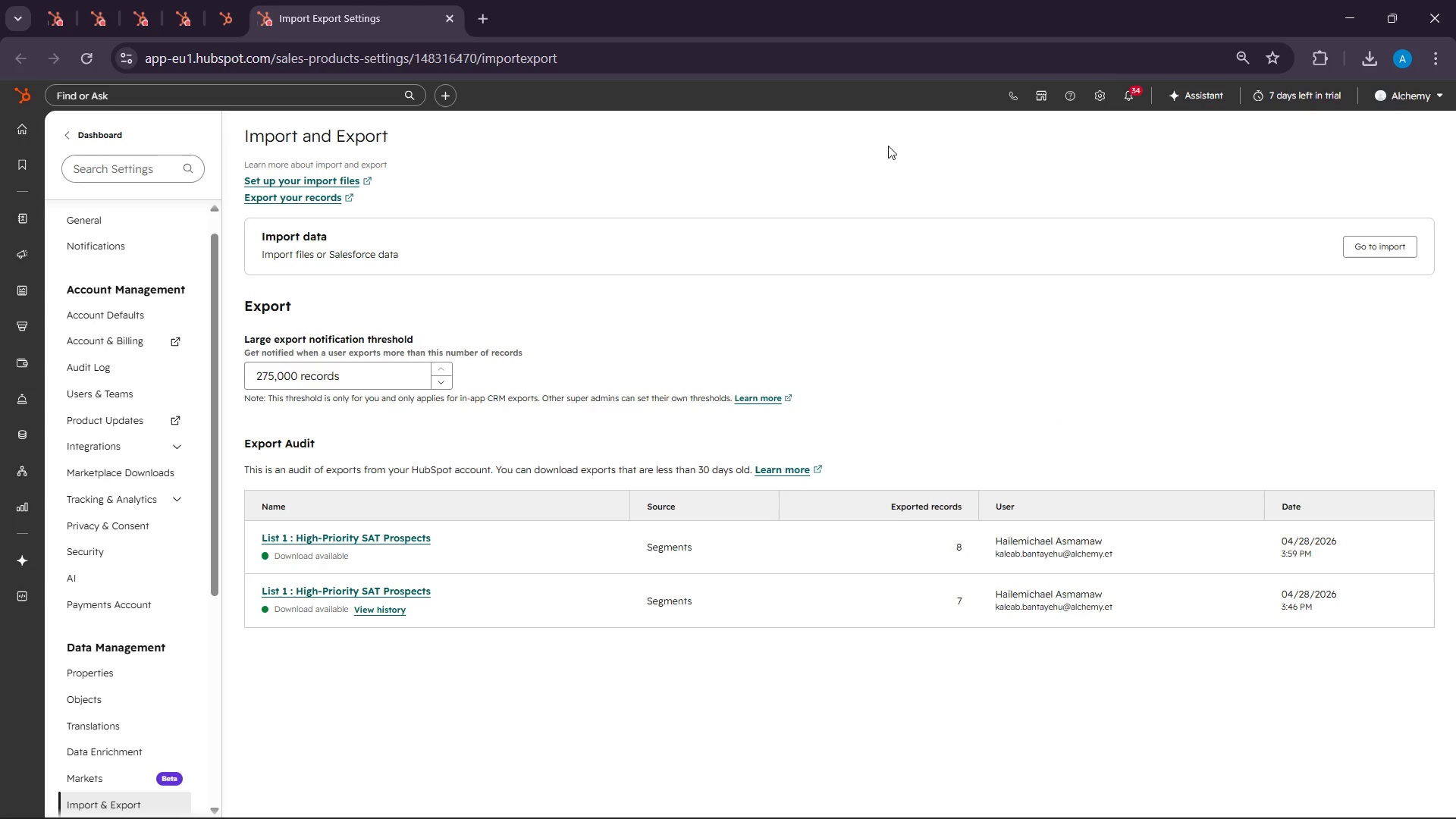 
left_click([383, 537])
 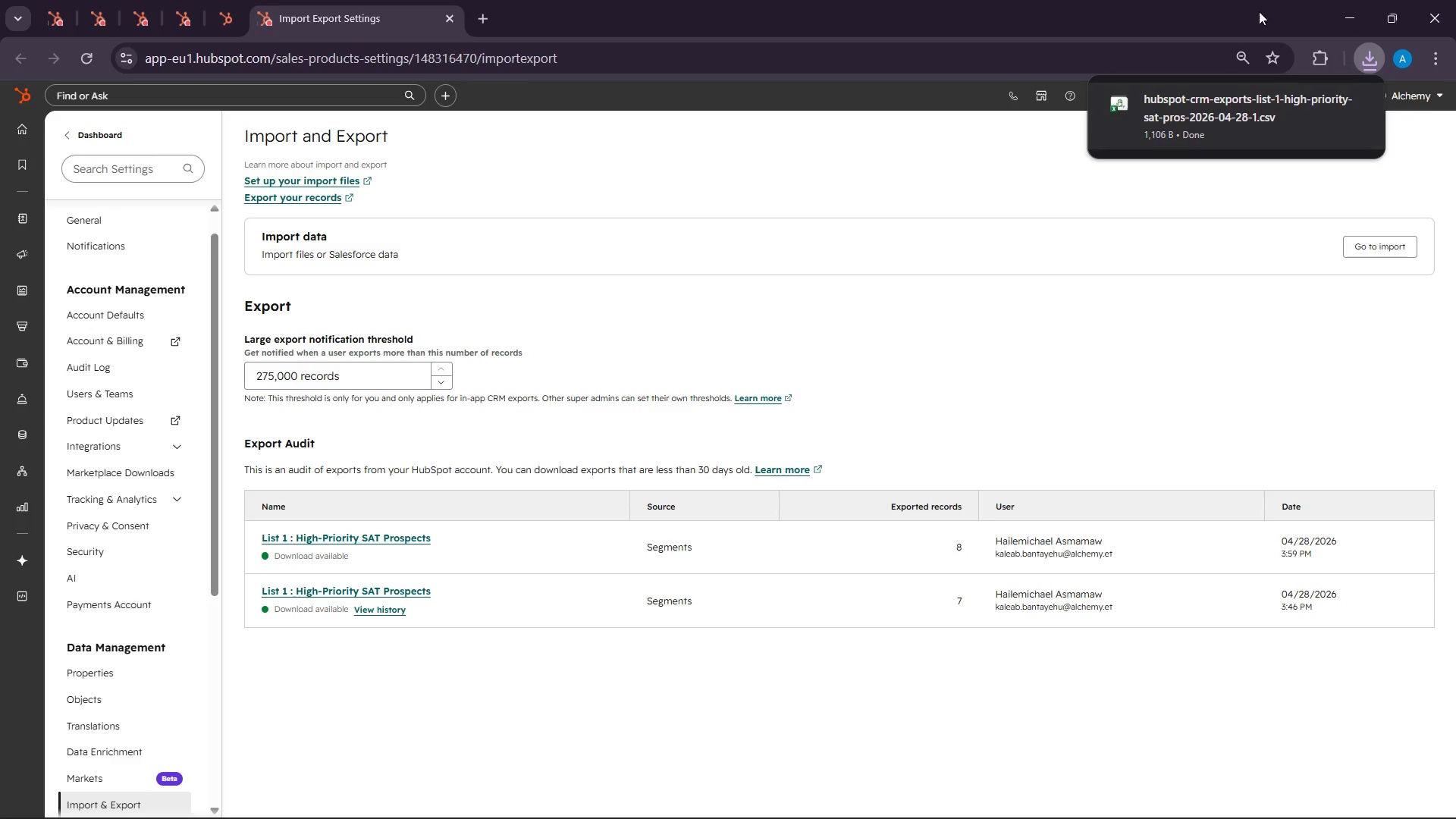 
left_click([1223, 125])
 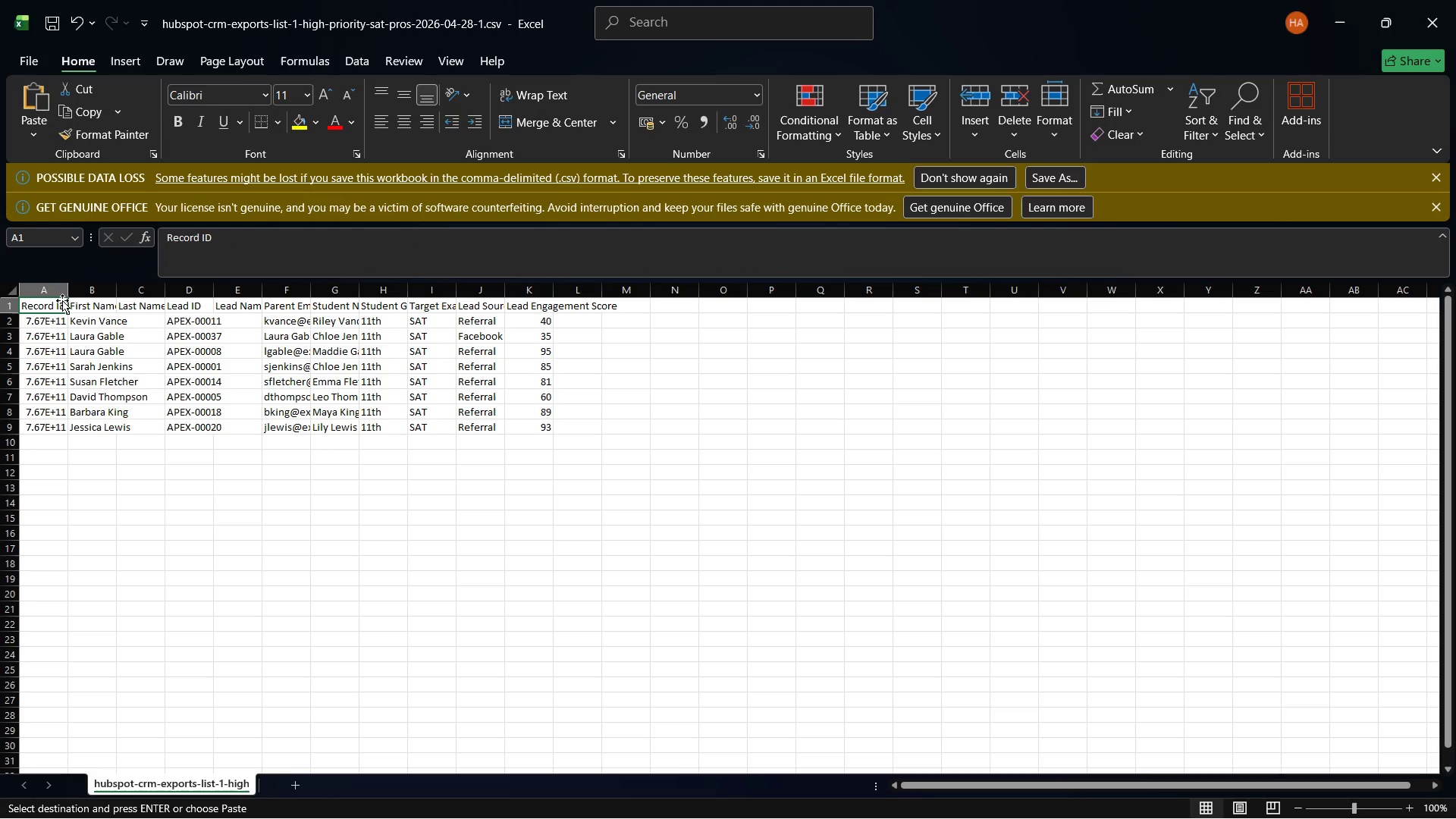 
left_click_drag(start_coordinate=[67, 287], to_coordinate=[120, 306])
 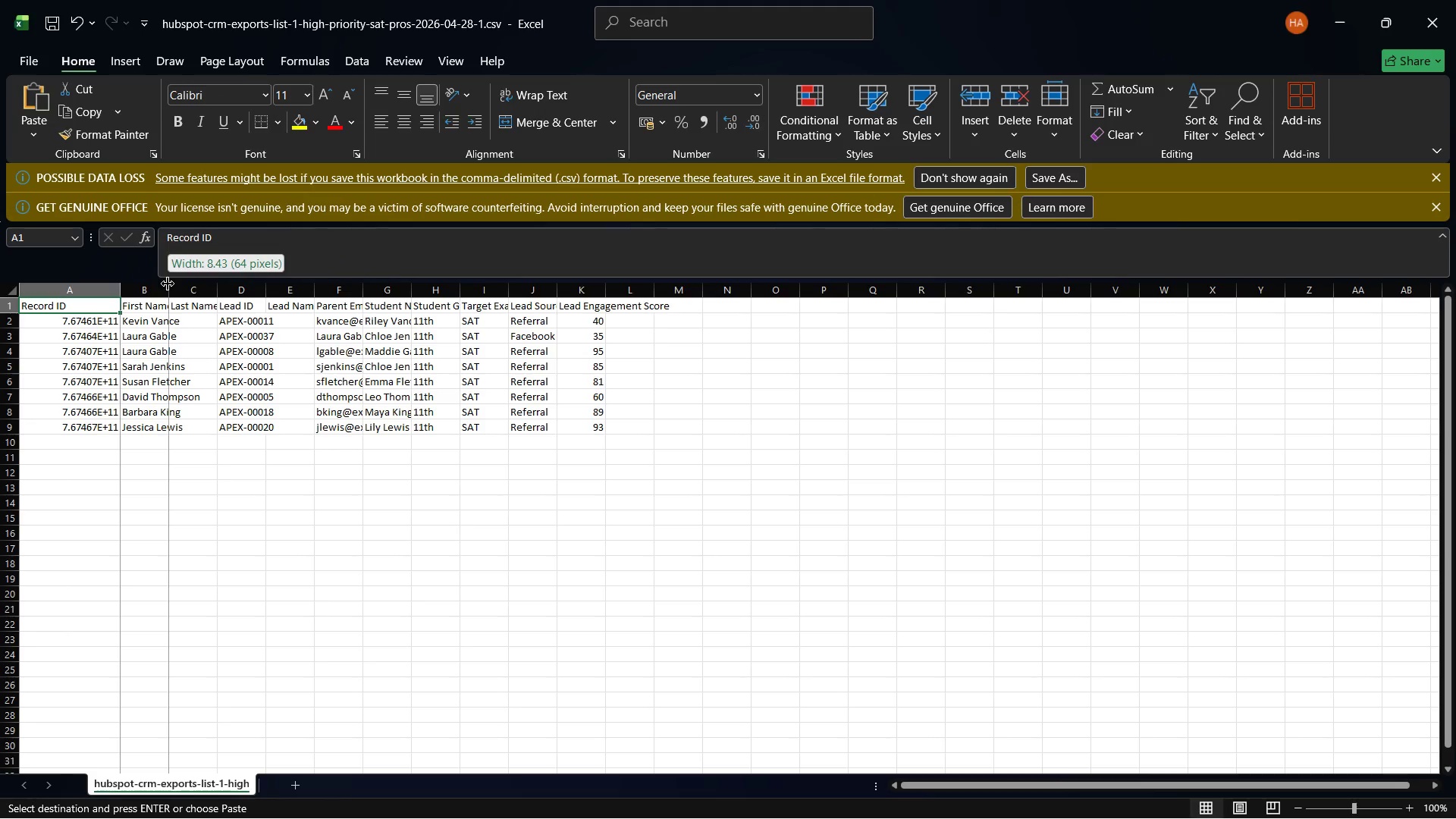 
left_click_drag(start_coordinate=[168, 284], to_coordinate=[243, 297])
 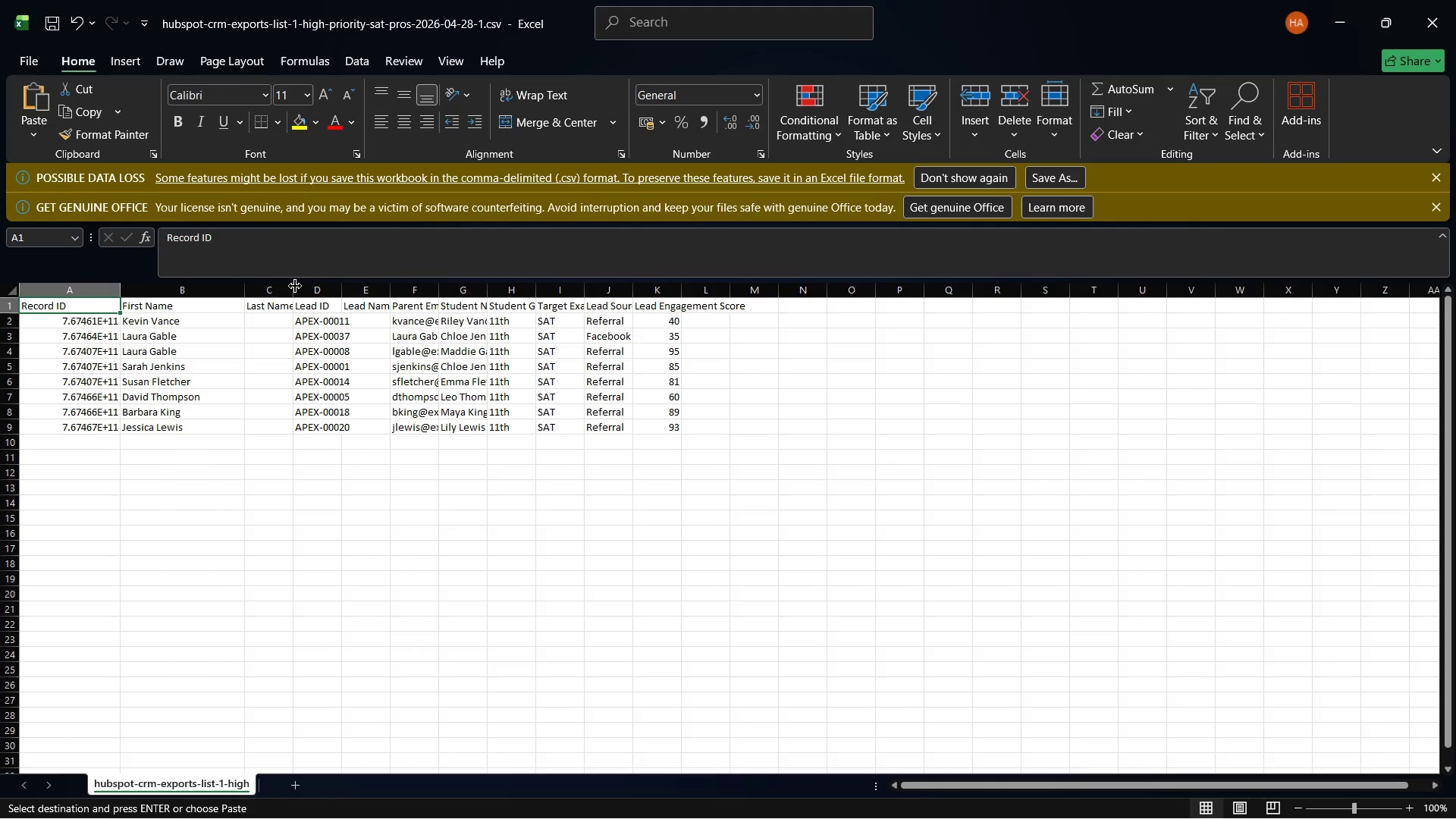 
left_click_drag(start_coordinate=[294, 286], to_coordinate=[353, 291])
 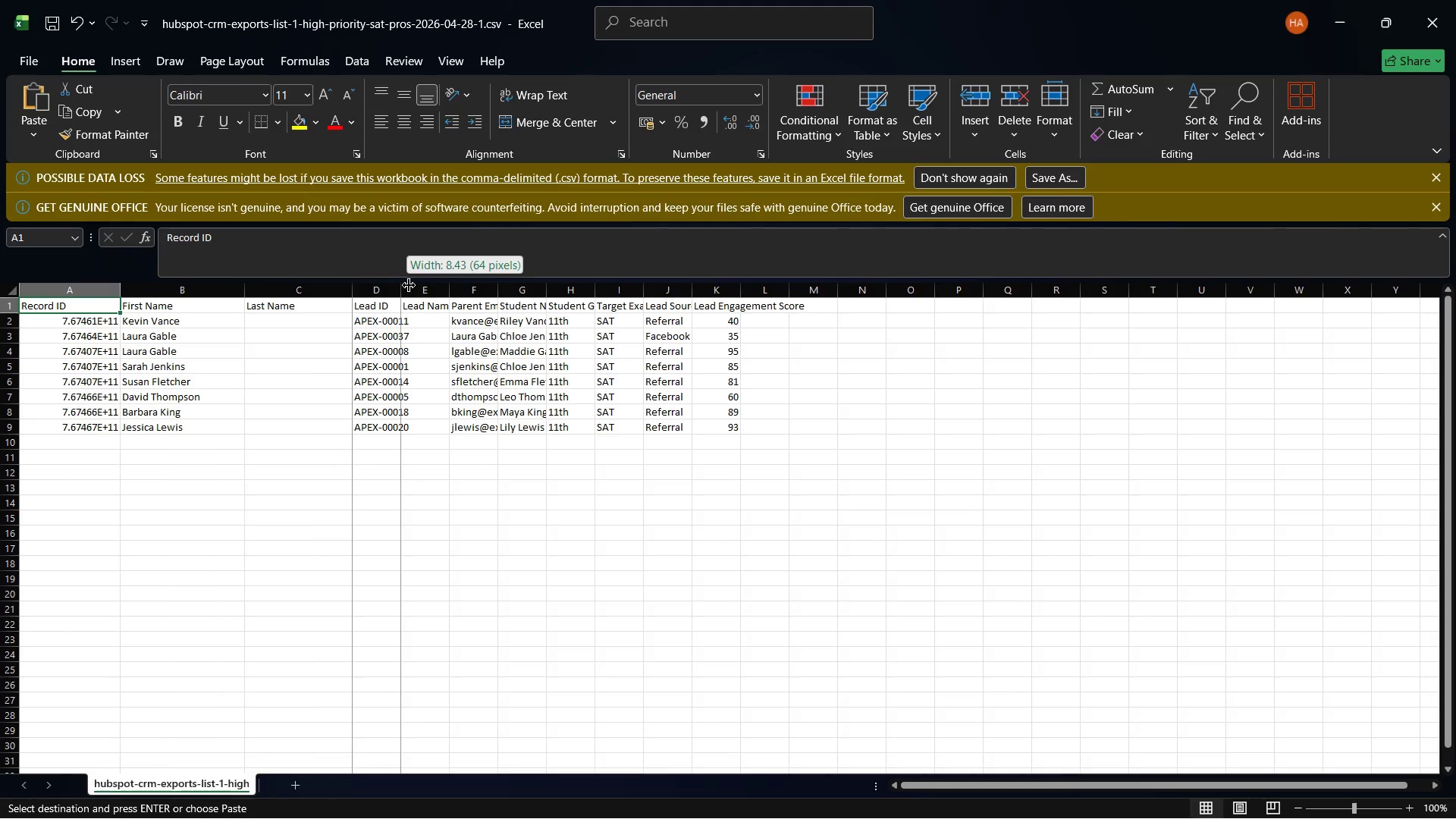 
left_click_drag(start_coordinate=[406, 285], to_coordinate=[458, 293])
 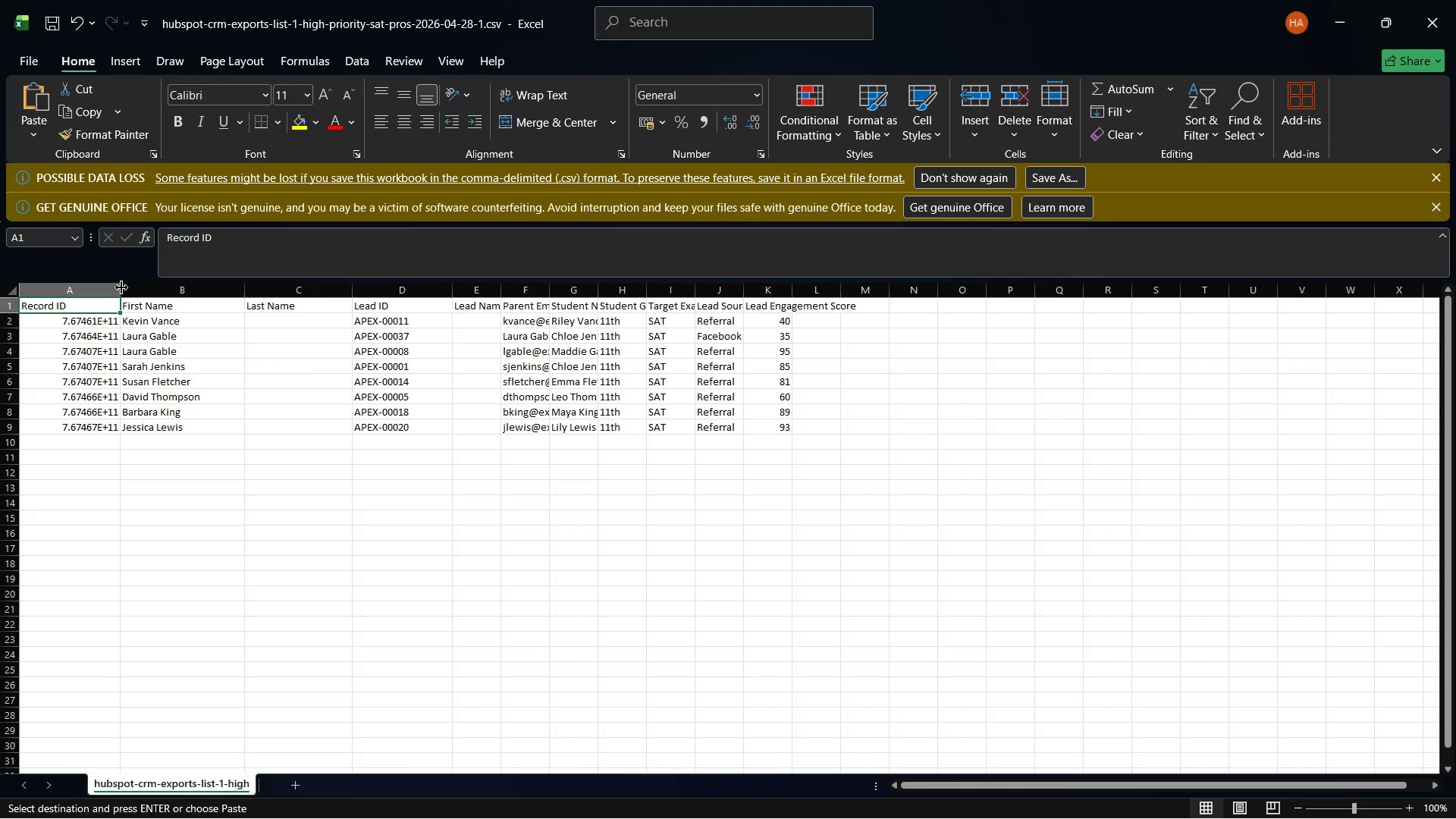 
left_click_drag(start_coordinate=[121, 287], to_coordinate=[84, 286])
 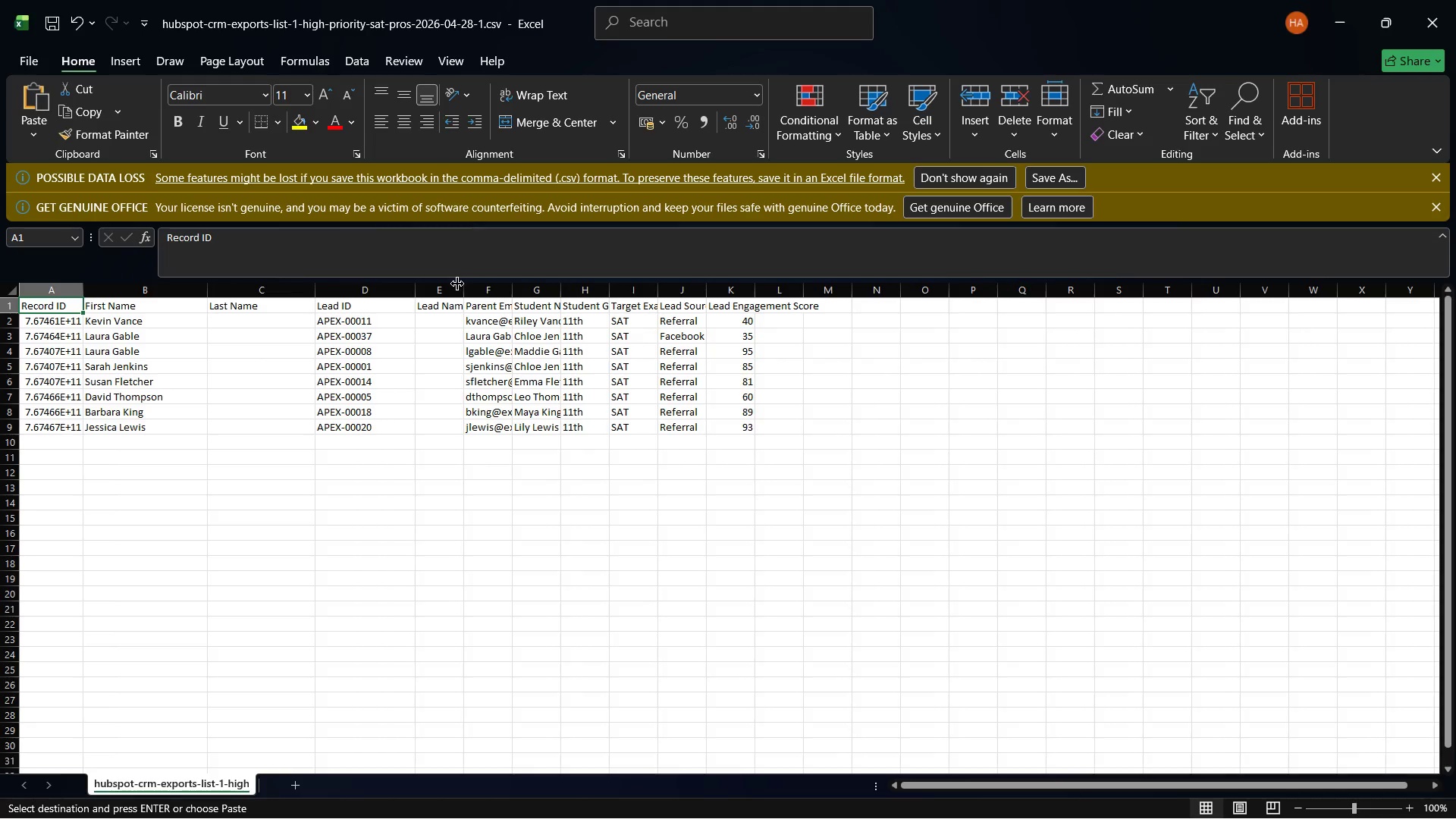 
left_click_drag(start_coordinate=[457, 284], to_coordinate=[494, 288])
 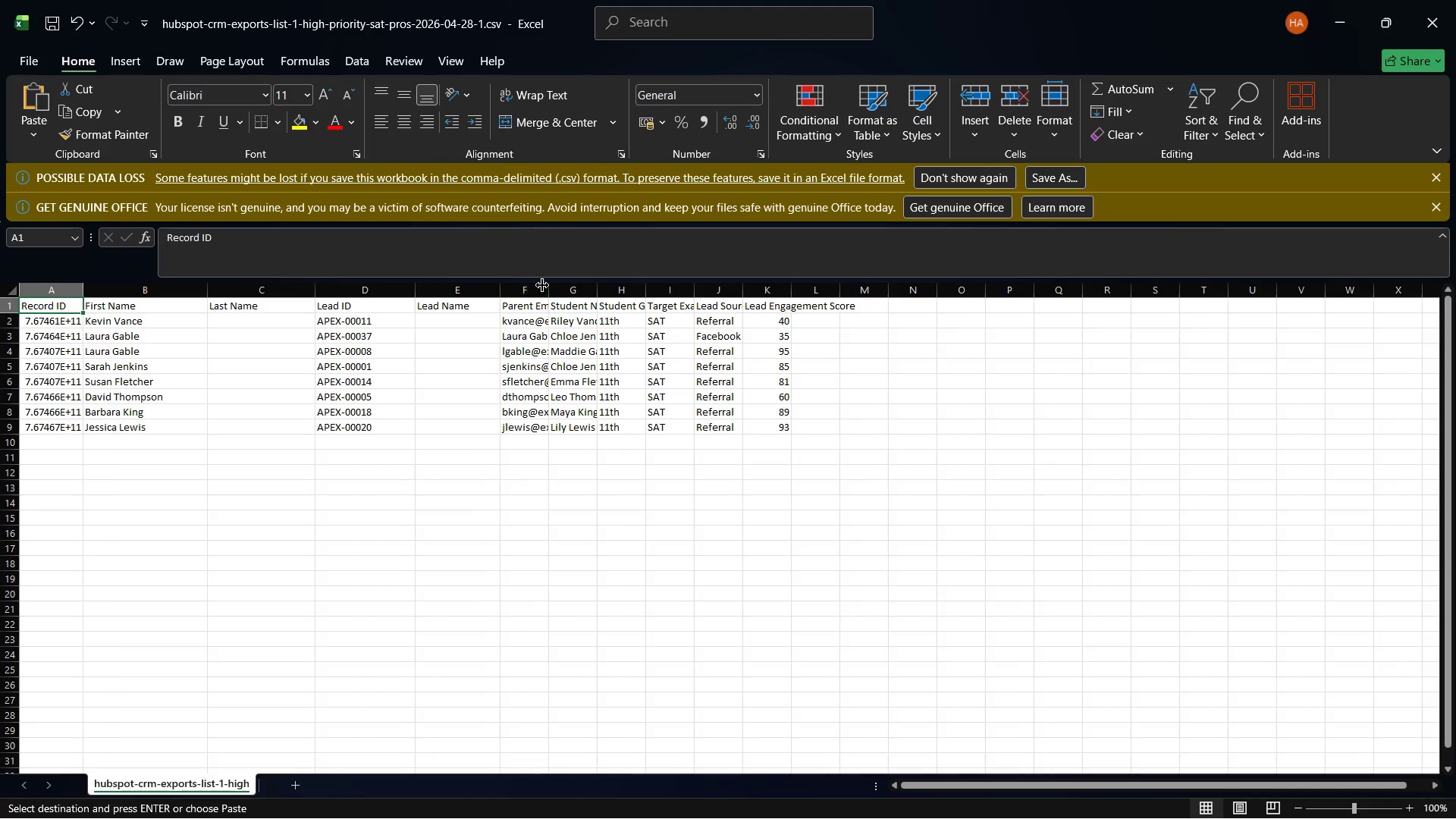 
left_click_drag(start_coordinate=[545, 285], to_coordinate=[592, 297])
 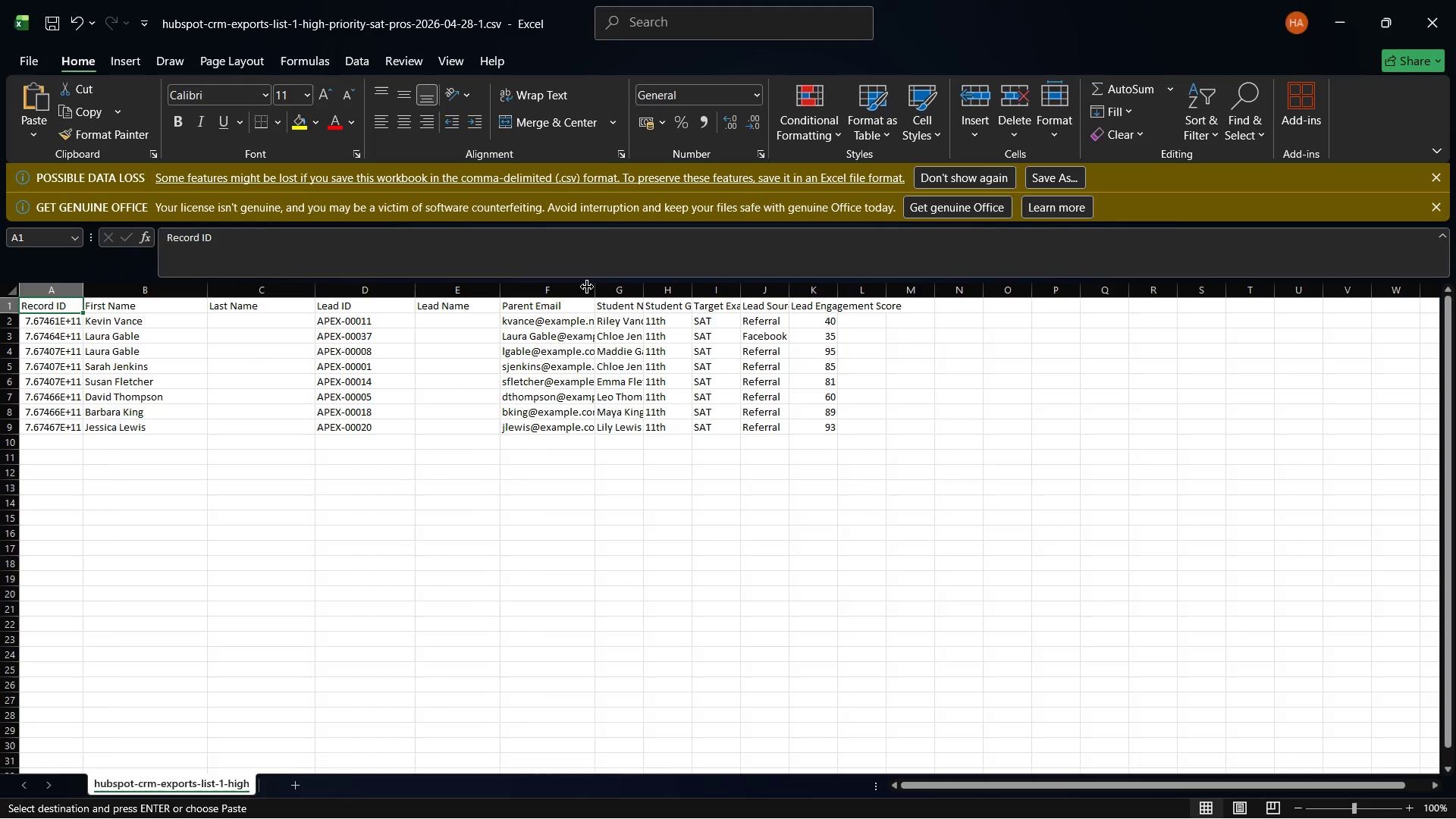 
left_click_drag(start_coordinate=[588, 286], to_coordinate=[615, 292])
 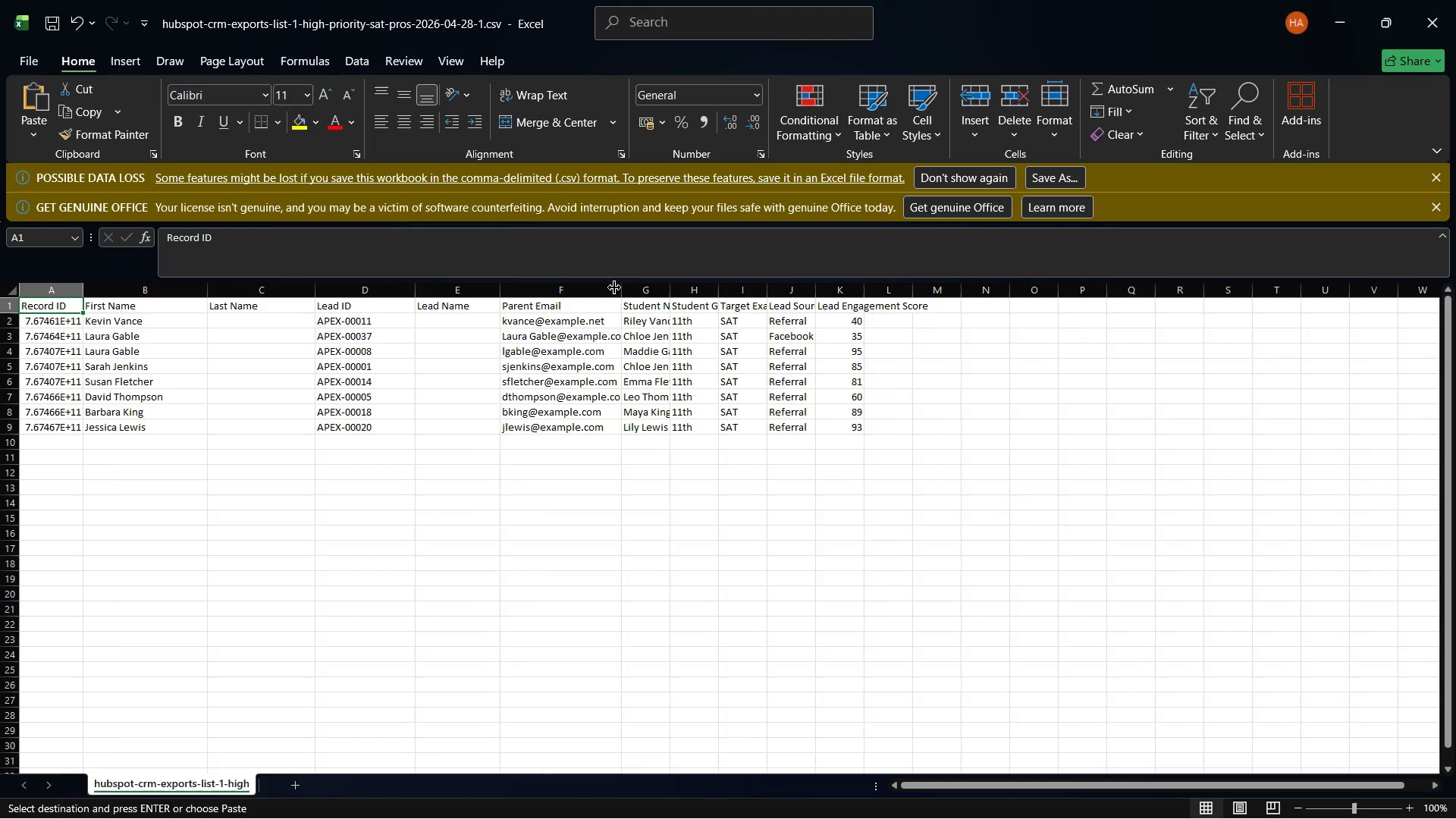 
left_click_drag(start_coordinate=[614, 287], to_coordinate=[639, 290])
 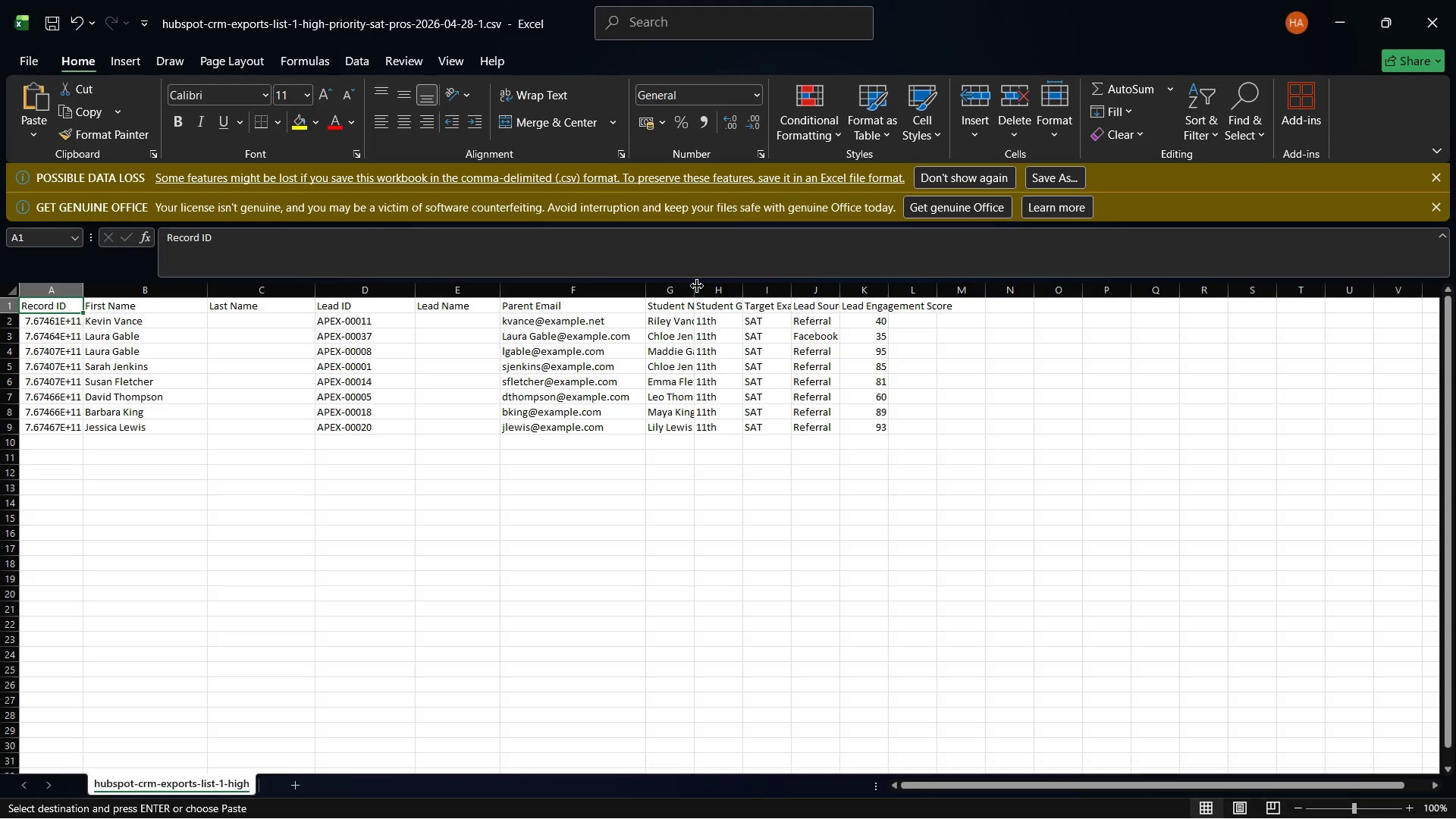 
left_click_drag(start_coordinate=[697, 286], to_coordinate=[734, 290])
 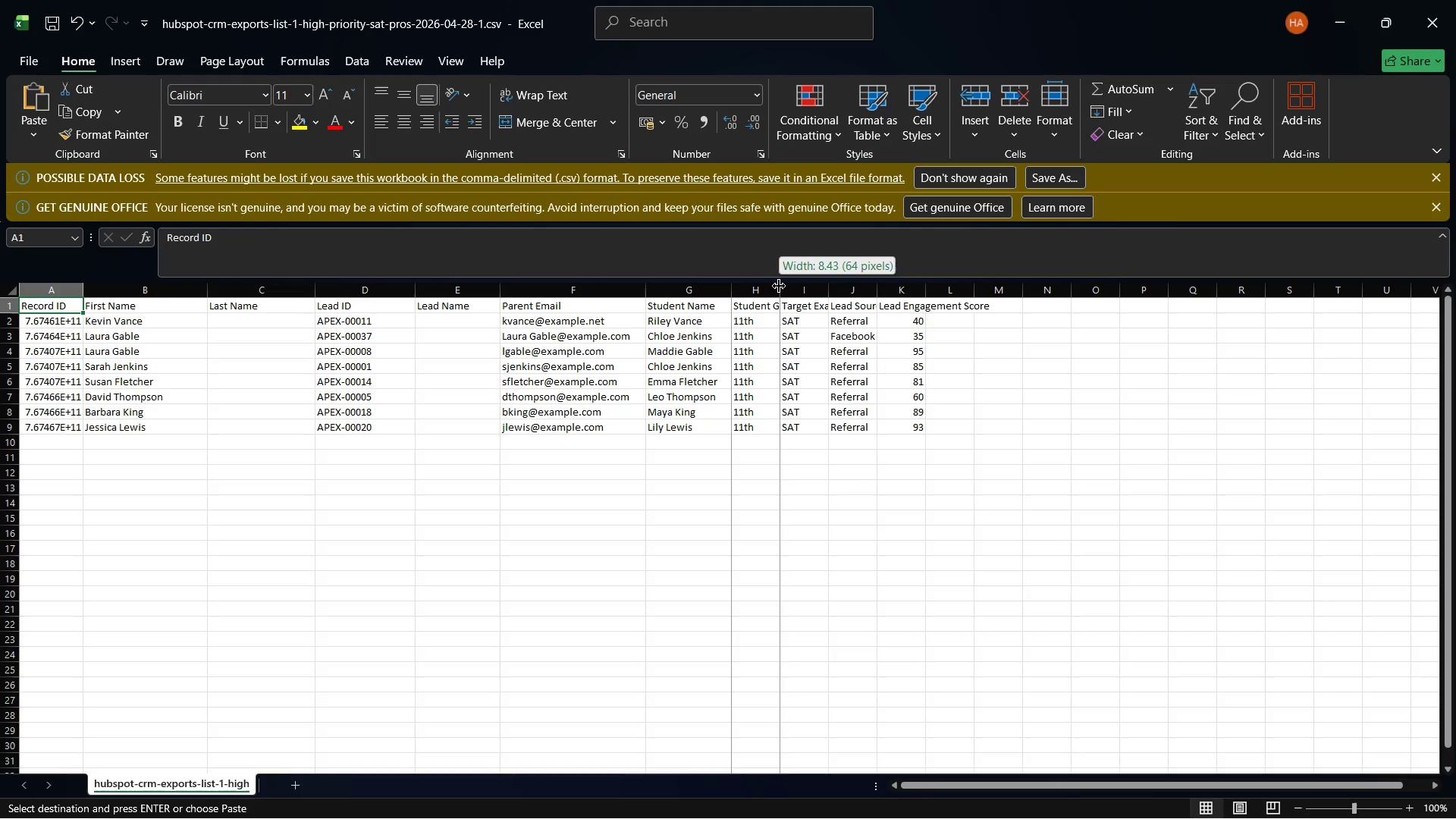 
left_click_drag(start_coordinate=[779, 286], to_coordinate=[833, 297])
 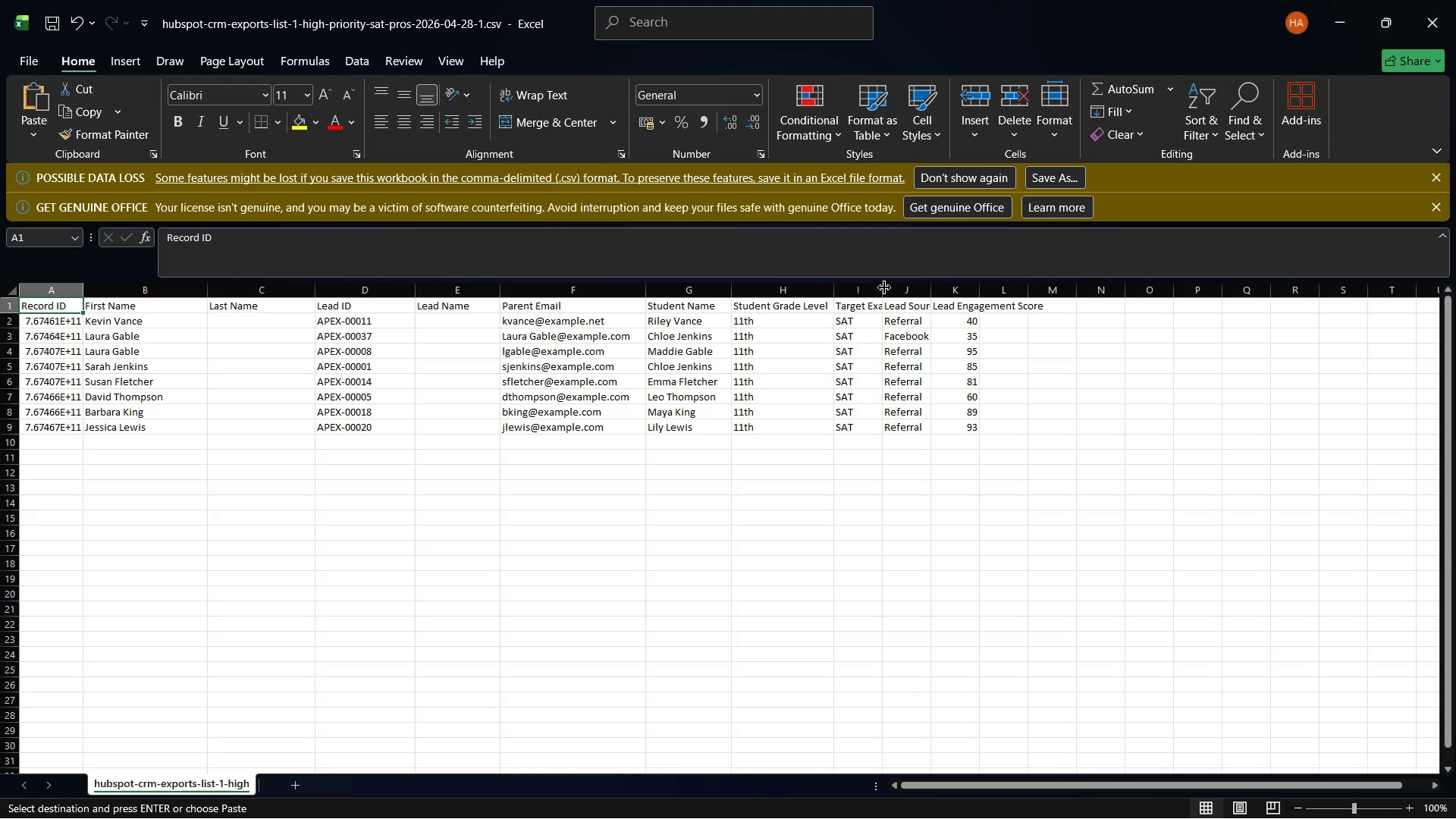 
left_click_drag(start_coordinate=[884, 287], to_coordinate=[927, 301])
 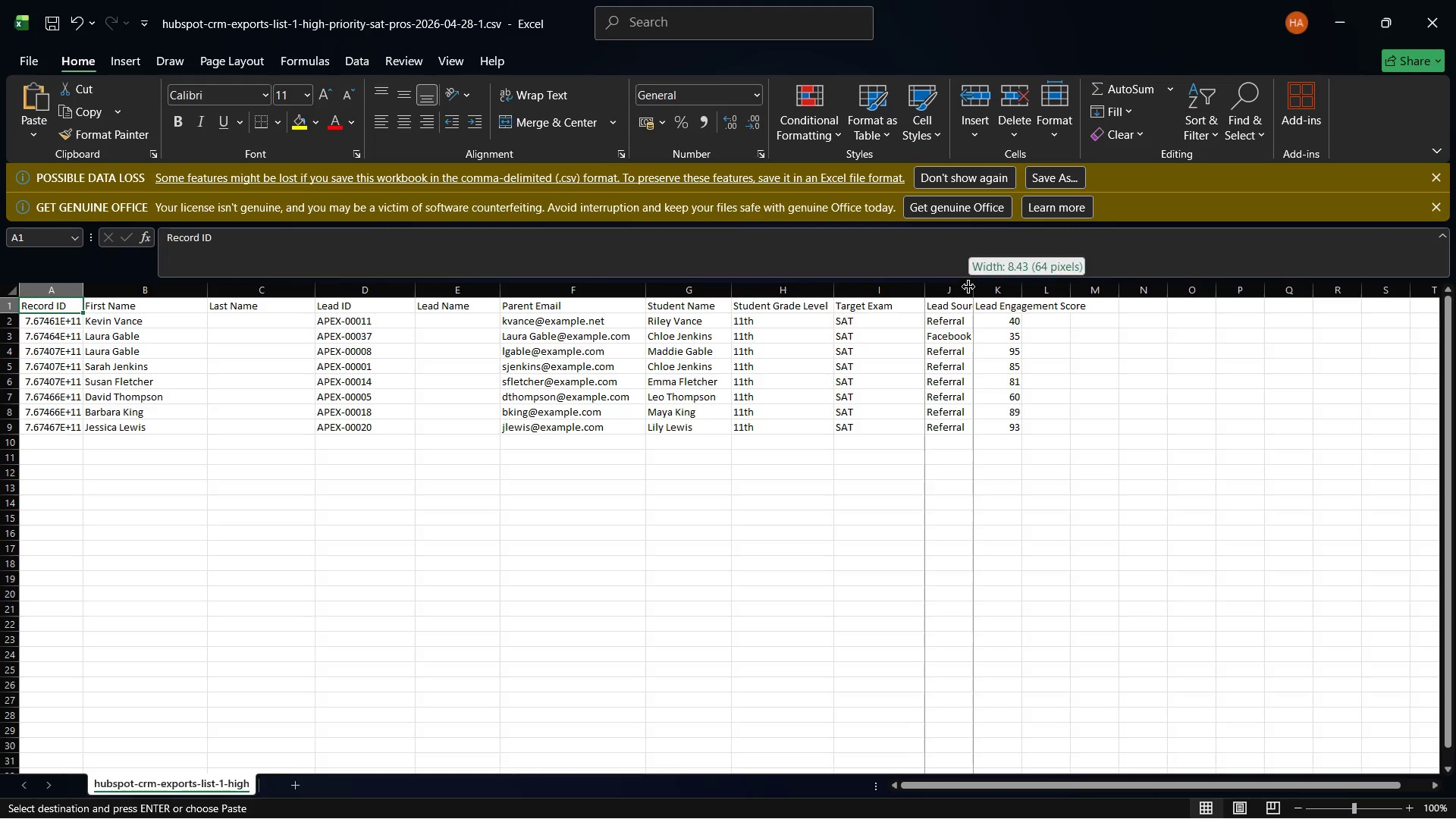 
left_click_drag(start_coordinate=[968, 287], to_coordinate=[1022, 302])
 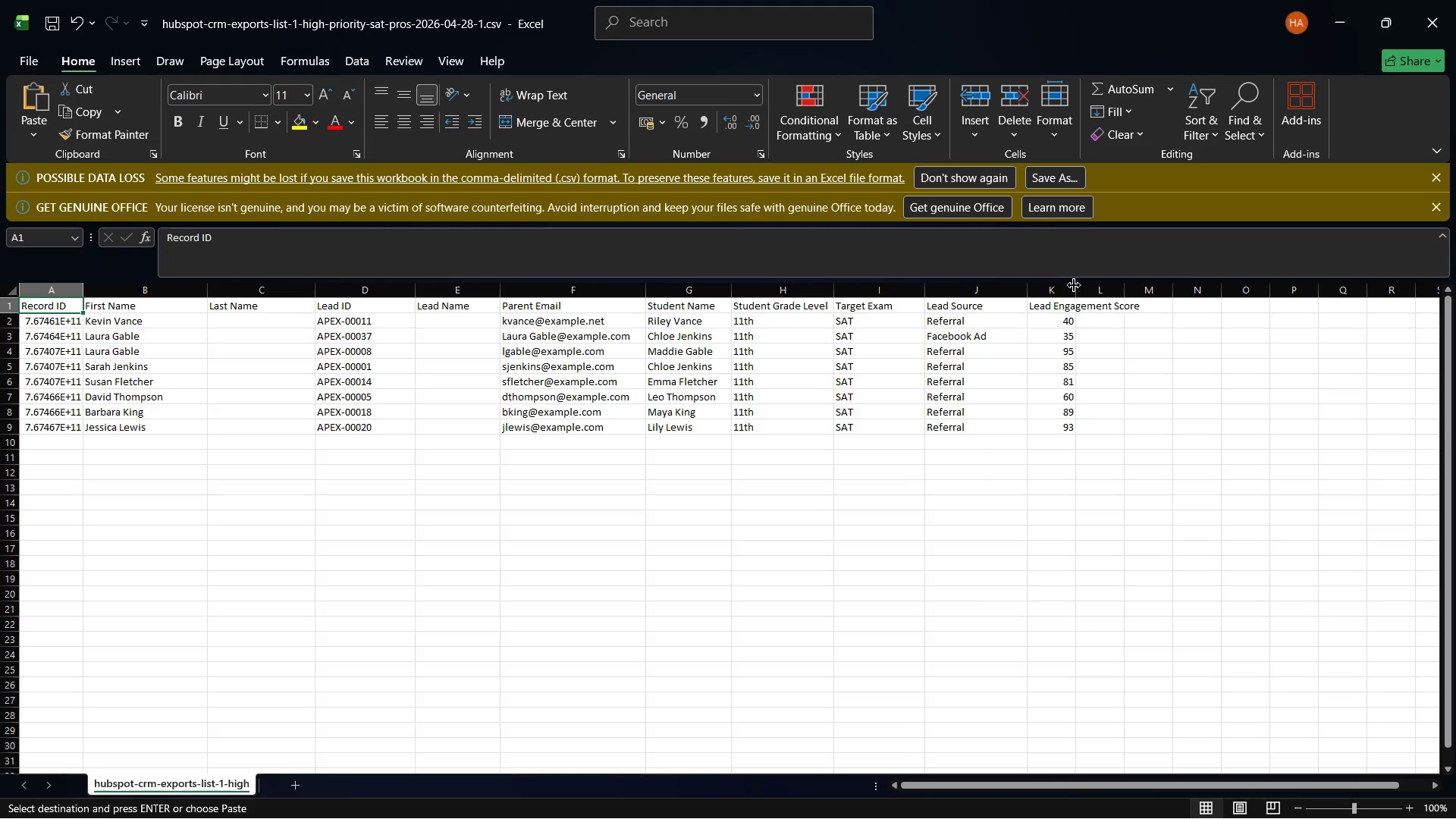 